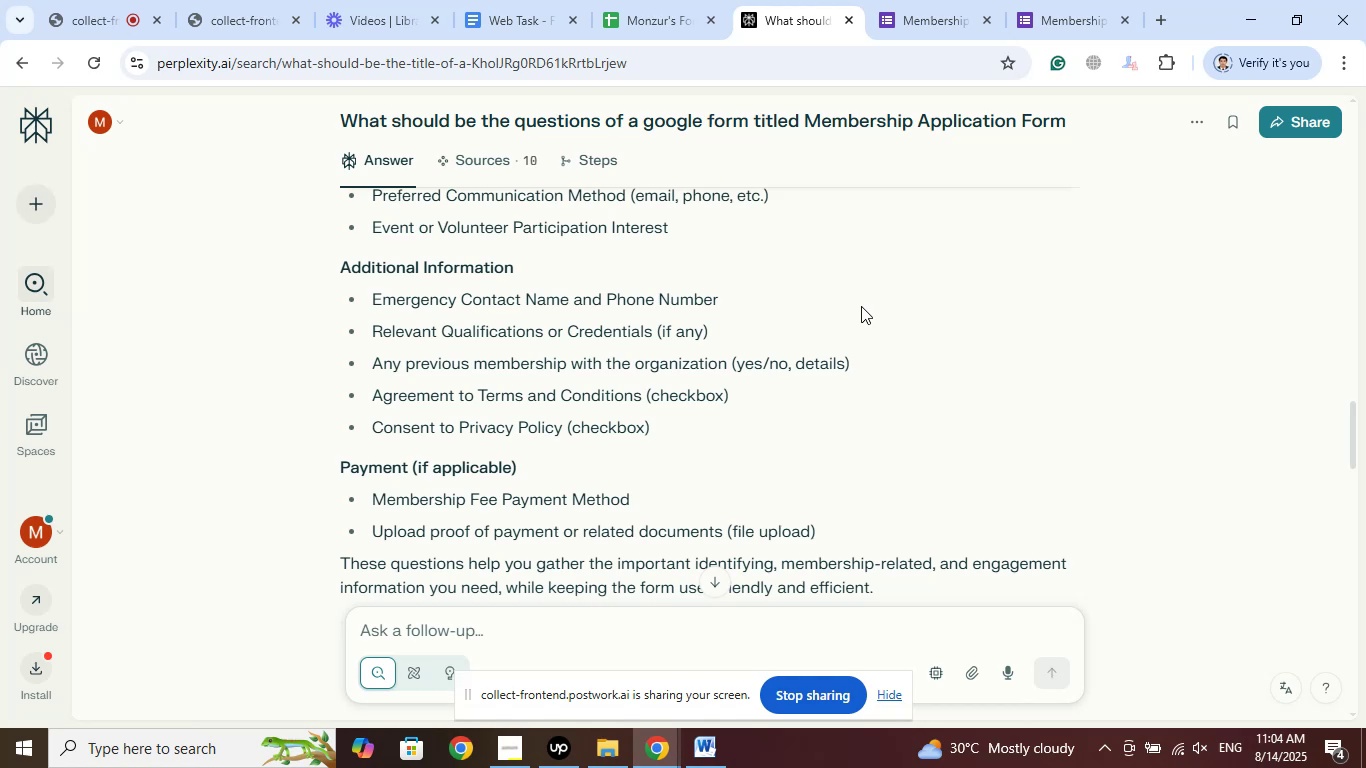 
scroll: coordinate [847, 371], scroll_direction: up, amount: 2.0
 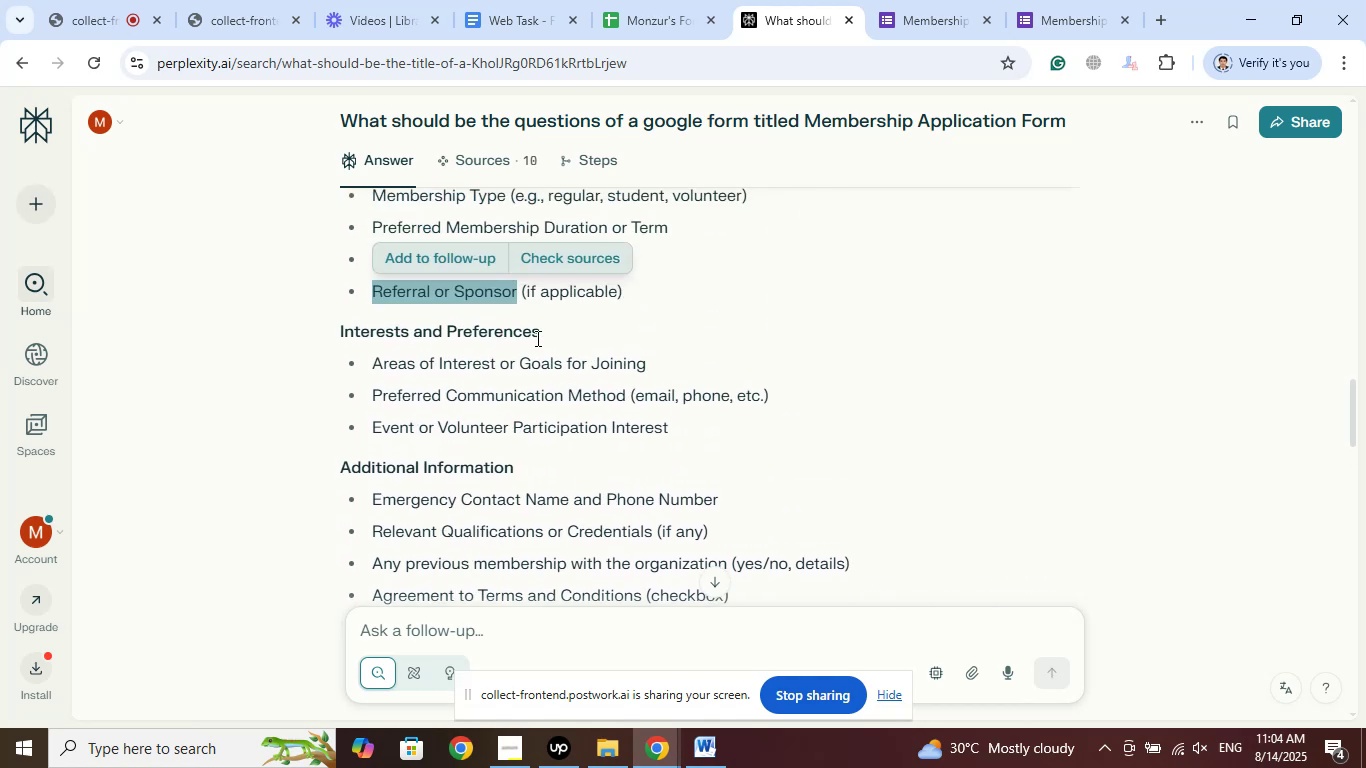 
left_click_drag(start_coordinate=[553, 341], to_coordinate=[414, 344])
 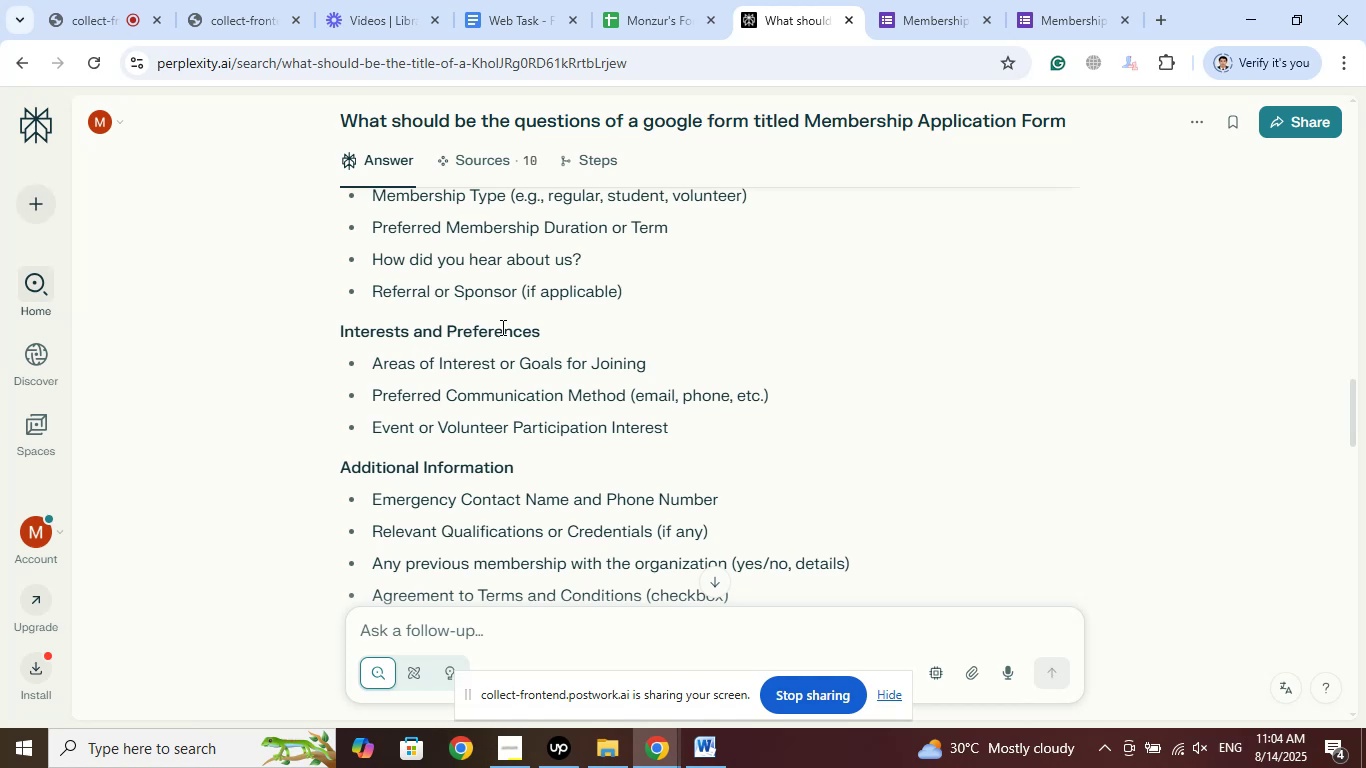 
left_click([495, 333])
 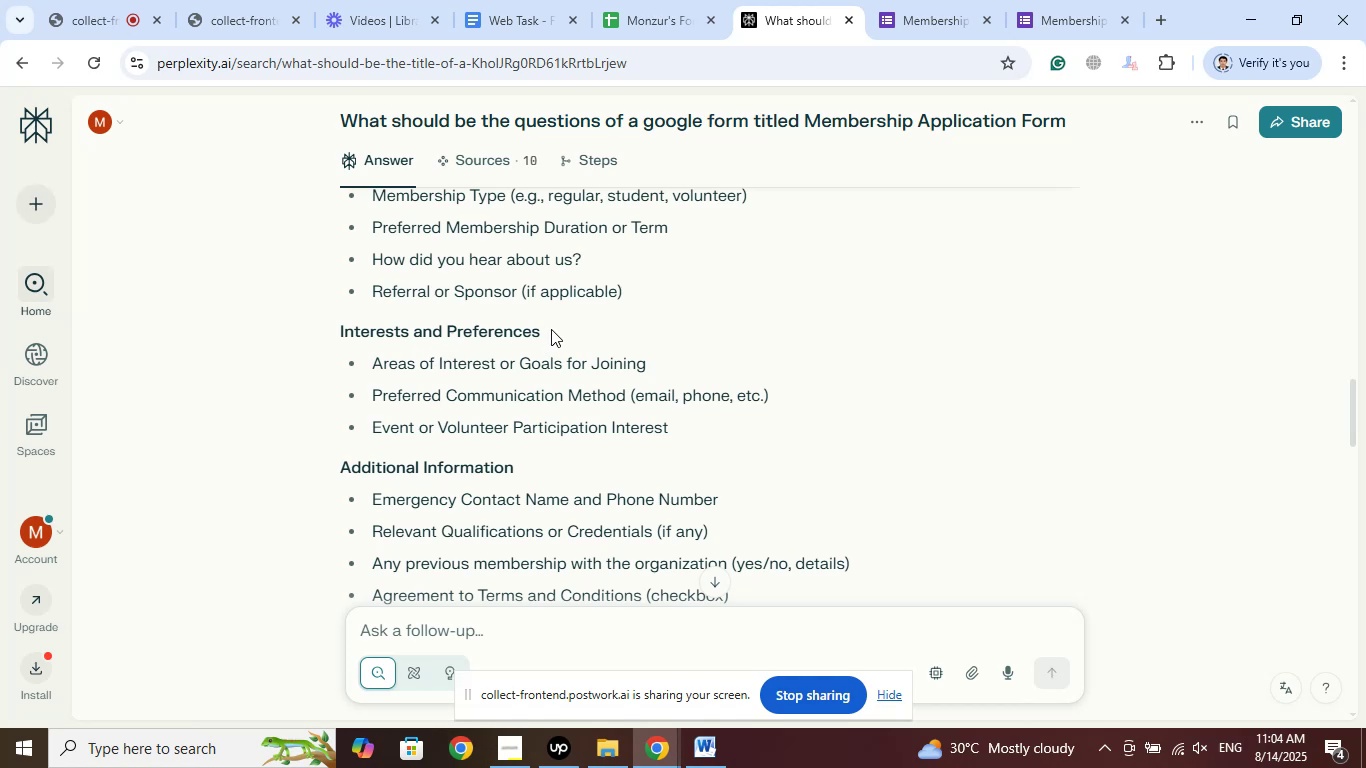 
left_click_drag(start_coordinate=[551, 329], to_coordinate=[342, 335])
 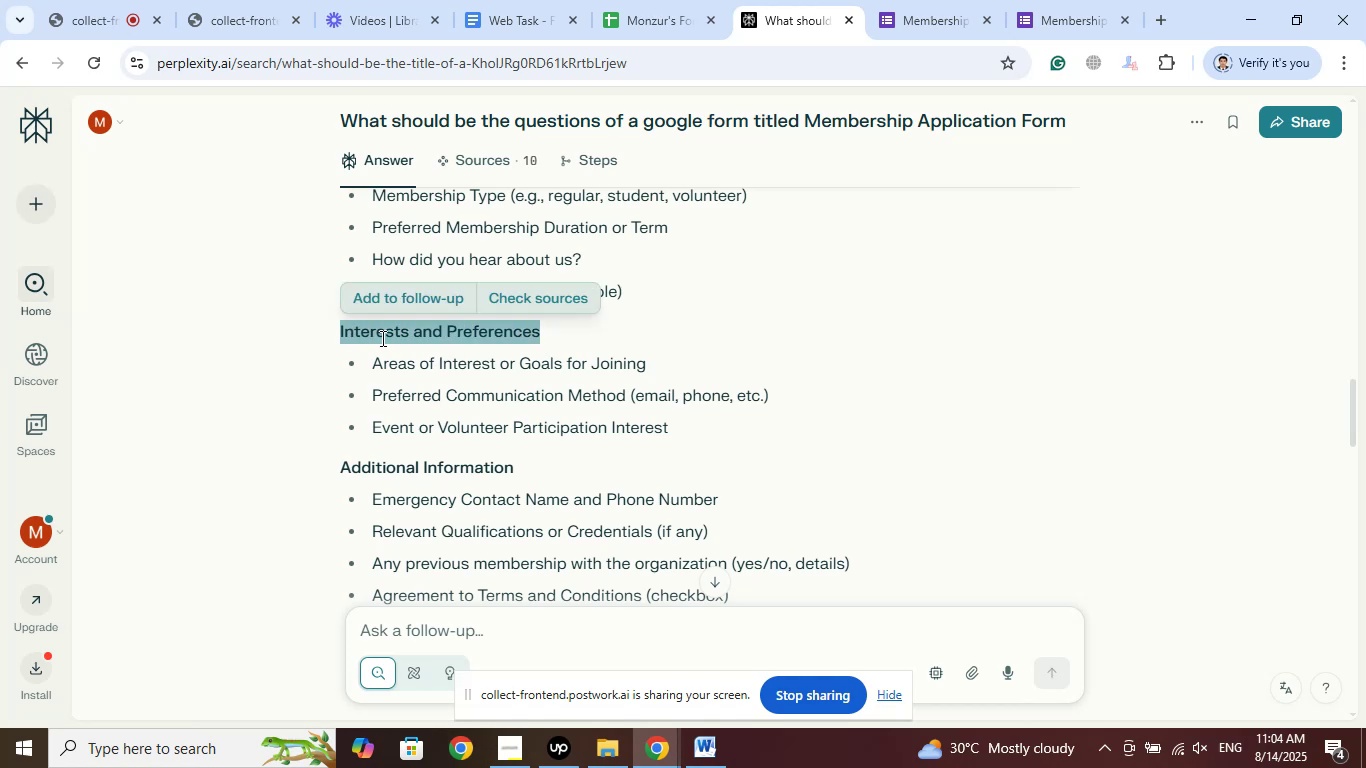 
right_click([381, 338])
 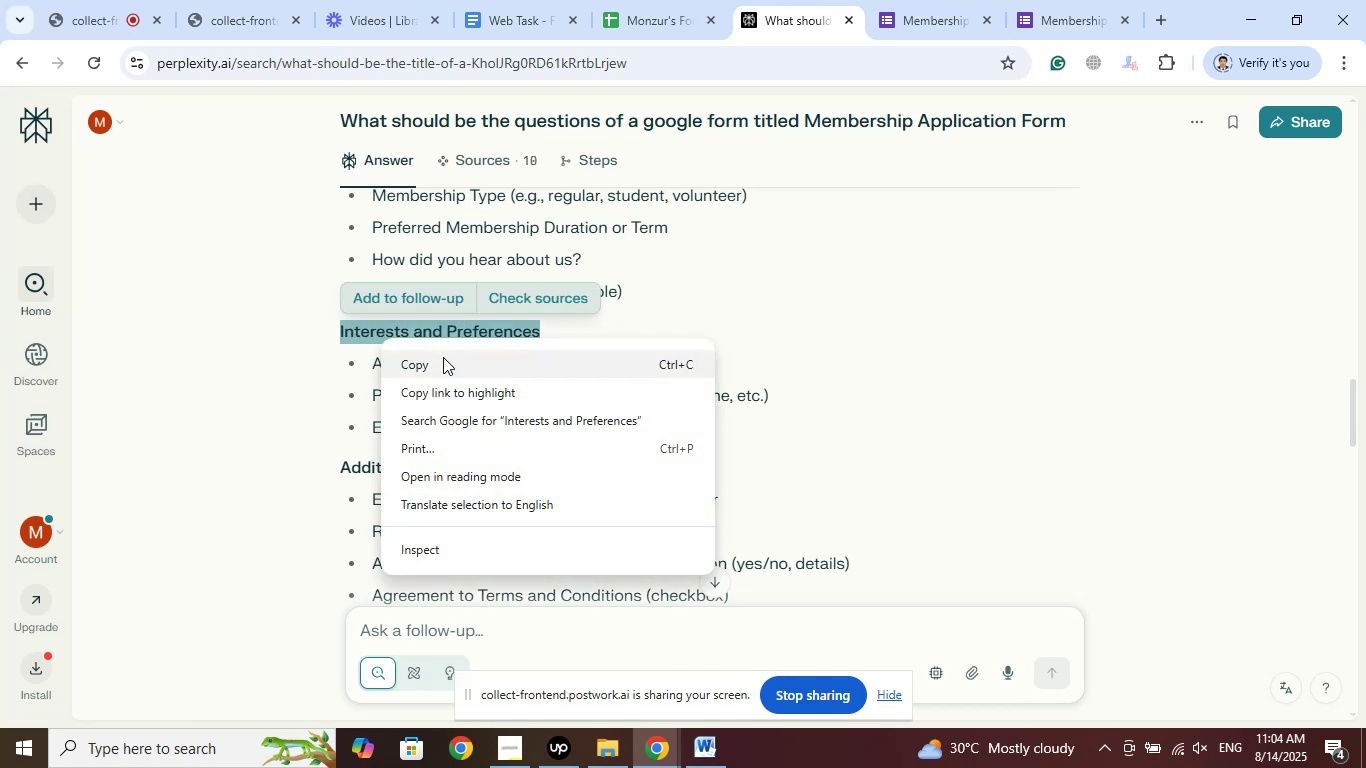 
left_click([443, 360])
 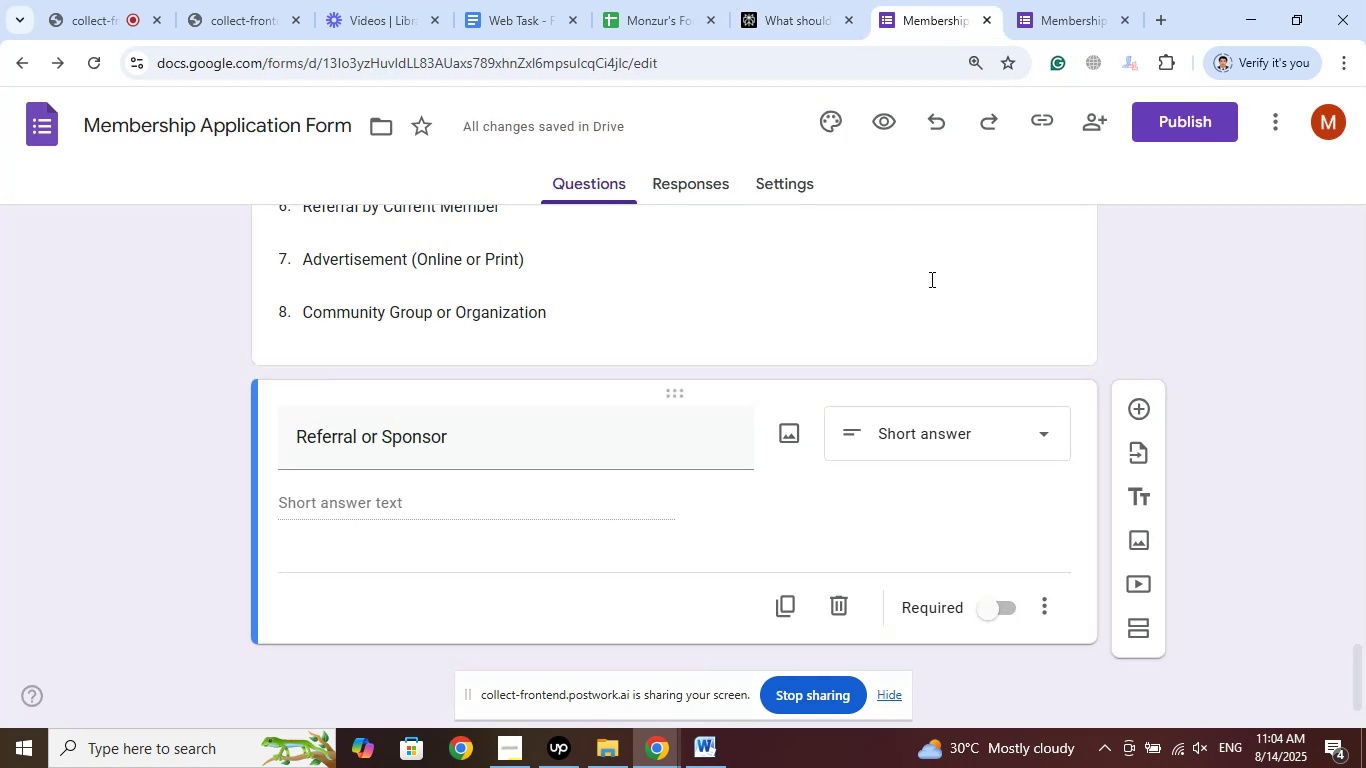 
scroll: coordinate [1193, 382], scroll_direction: down, amount: 2.0
 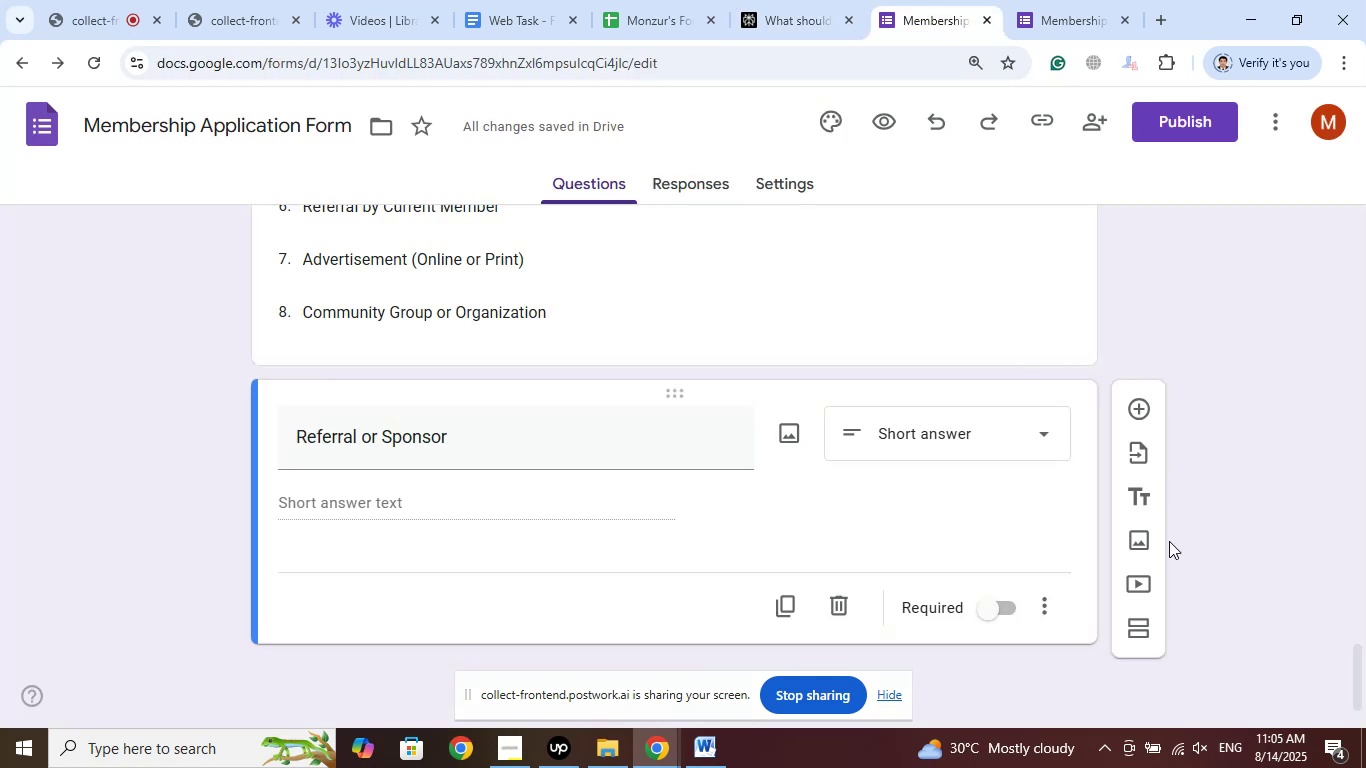 
left_click([1142, 505])
 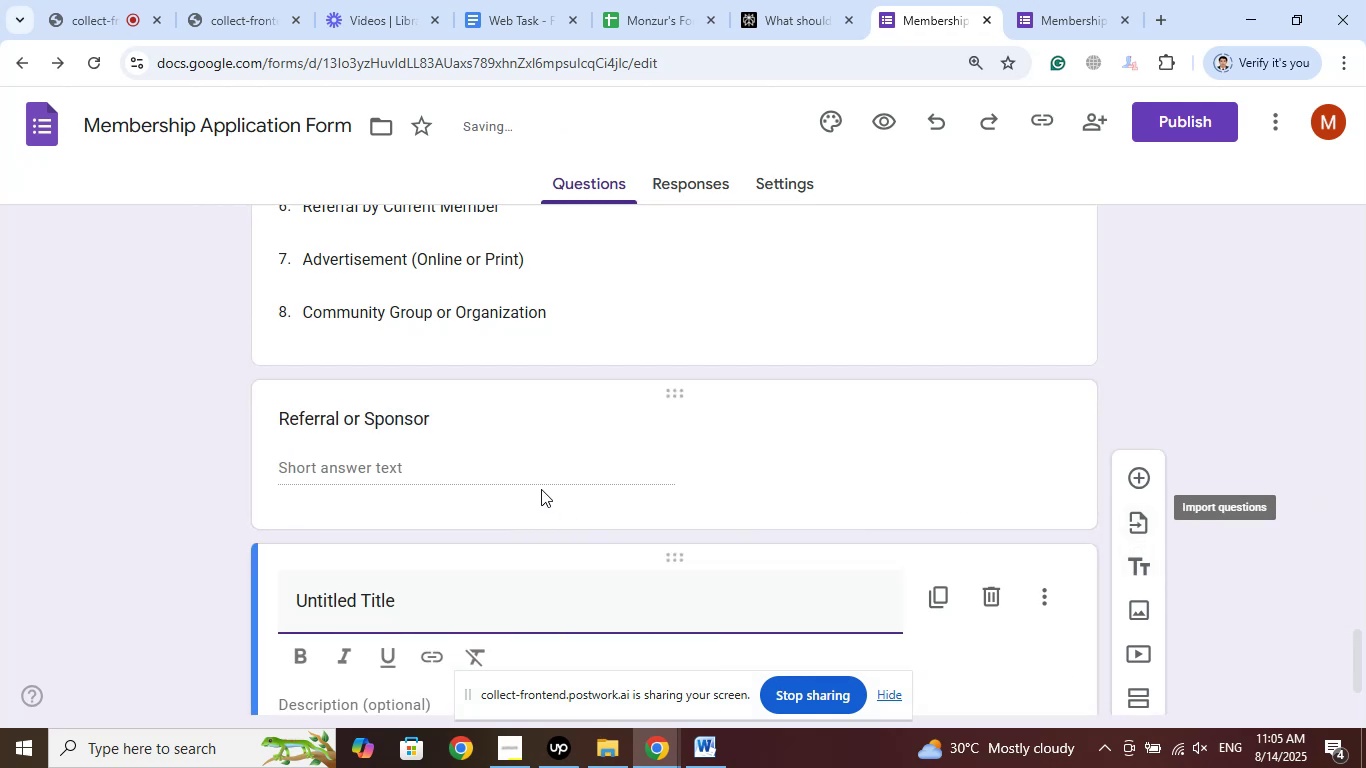 
scroll: coordinate [577, 474], scroll_direction: down, amount: 3.0
 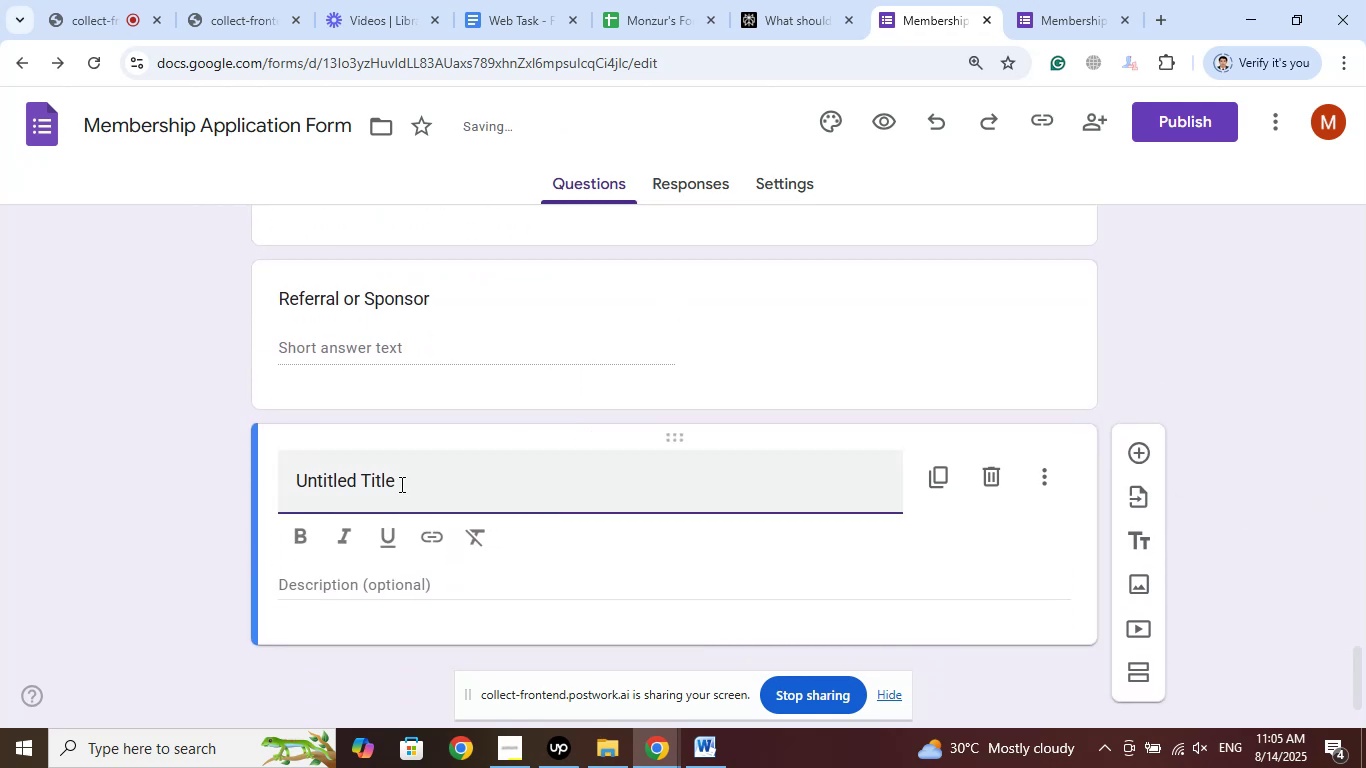 
right_click([400, 484])
 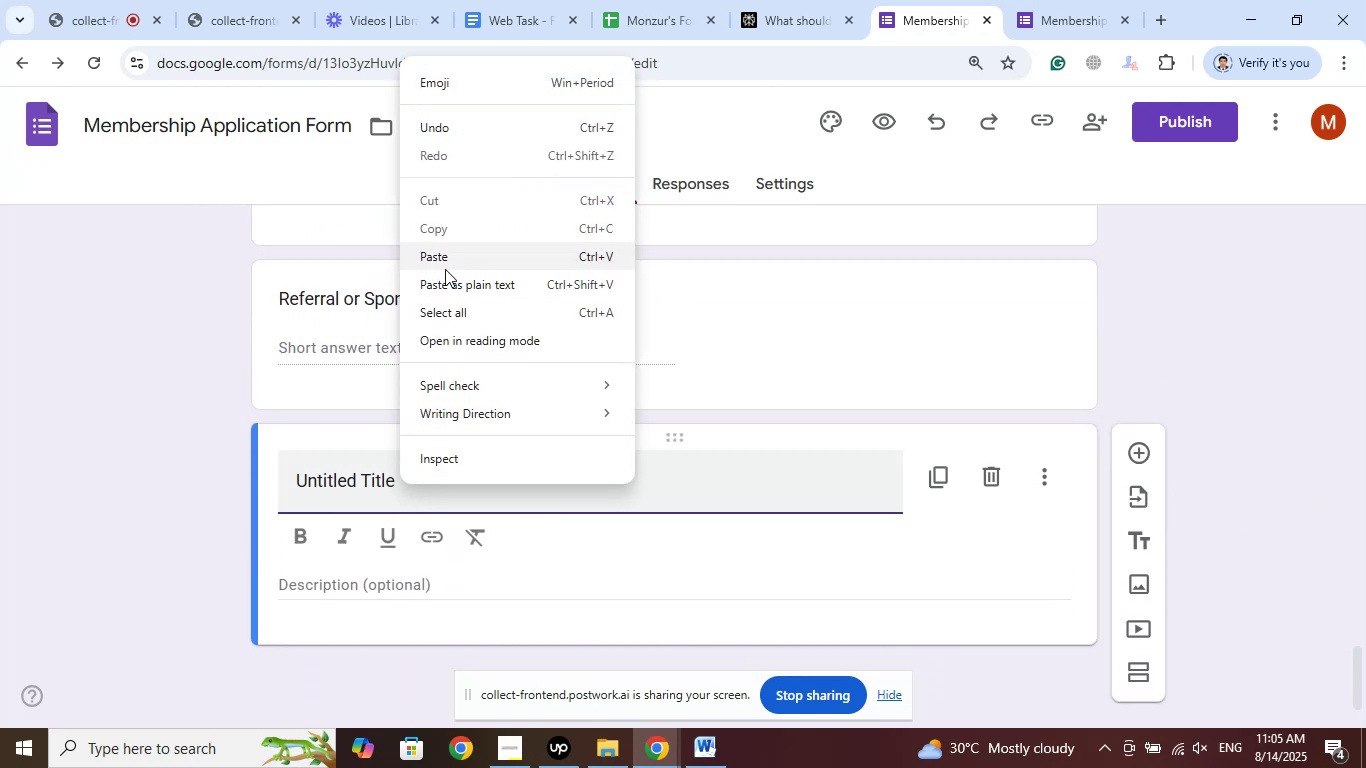 
left_click([443, 260])
 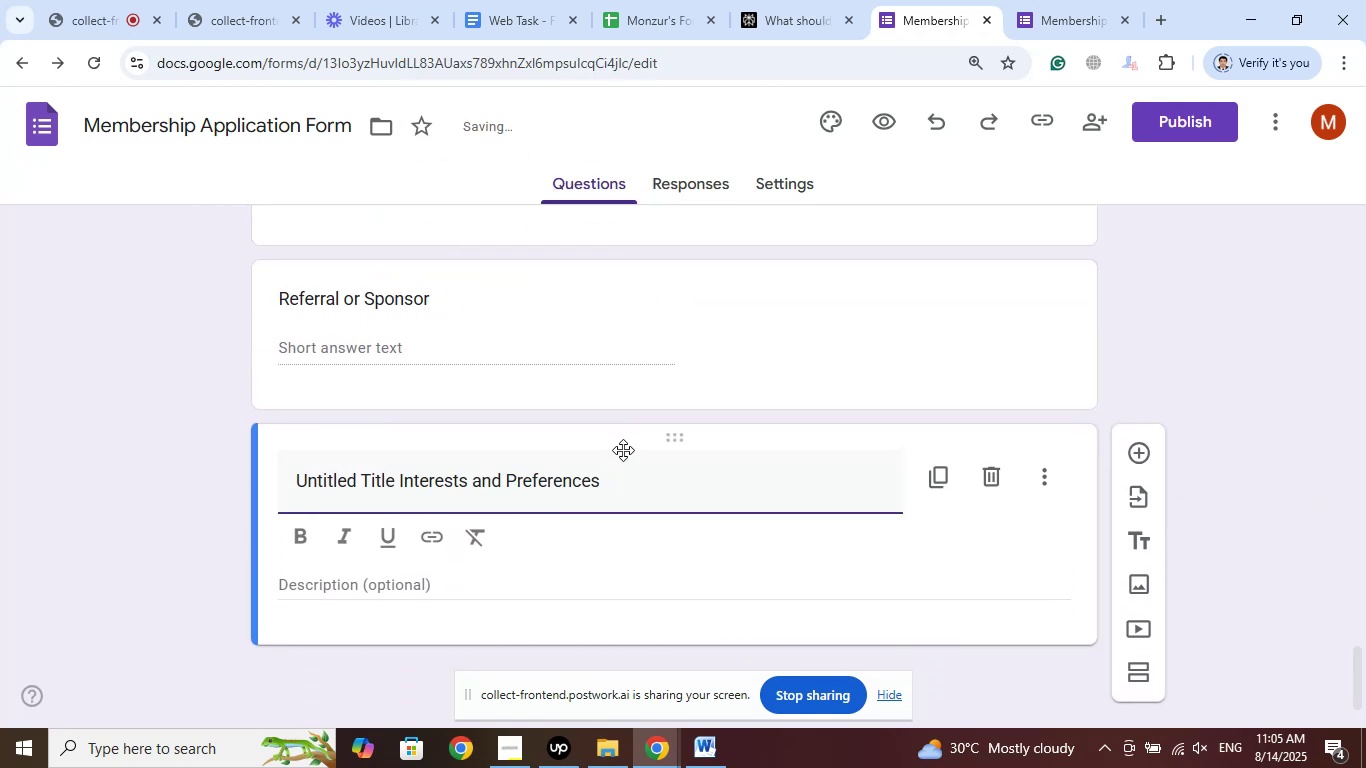 
left_click_drag(start_coordinate=[631, 489], to_coordinate=[241, 487])
 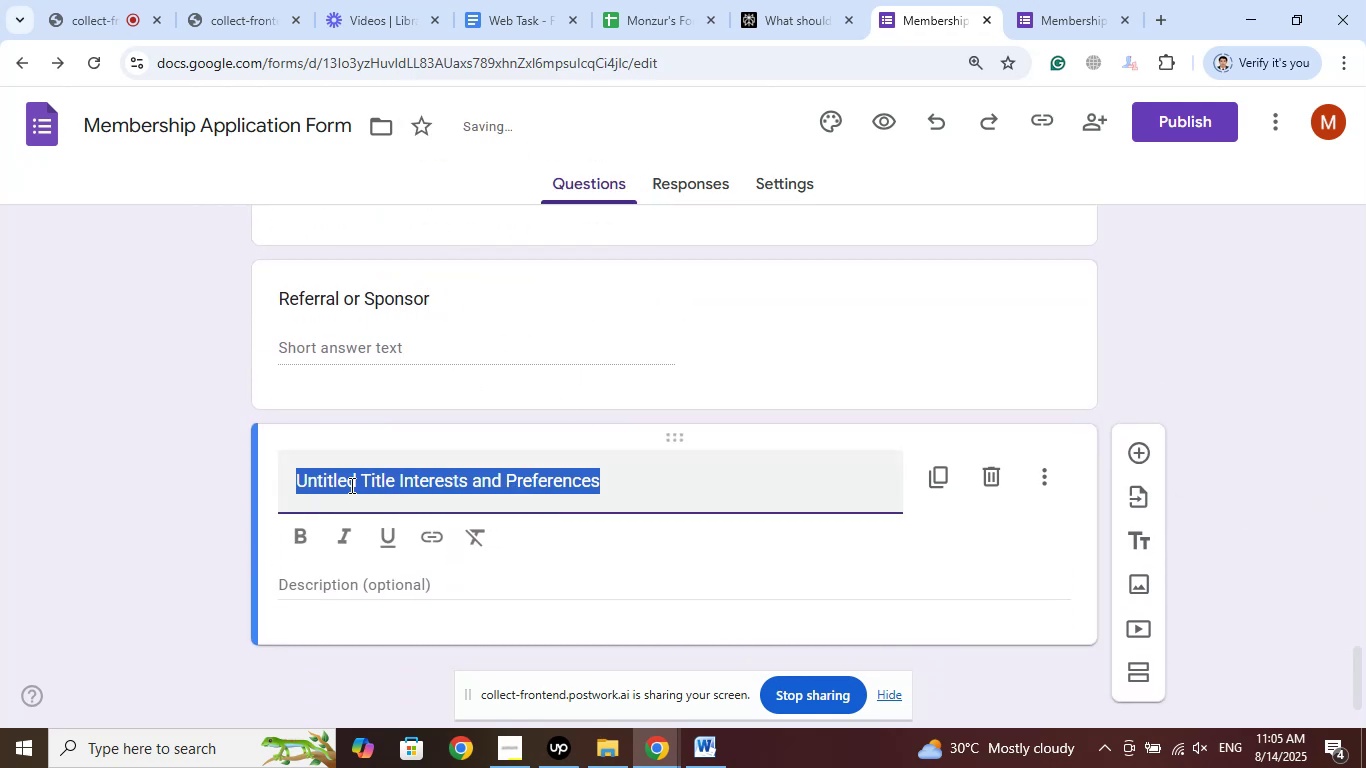 
right_click([351, 485])
 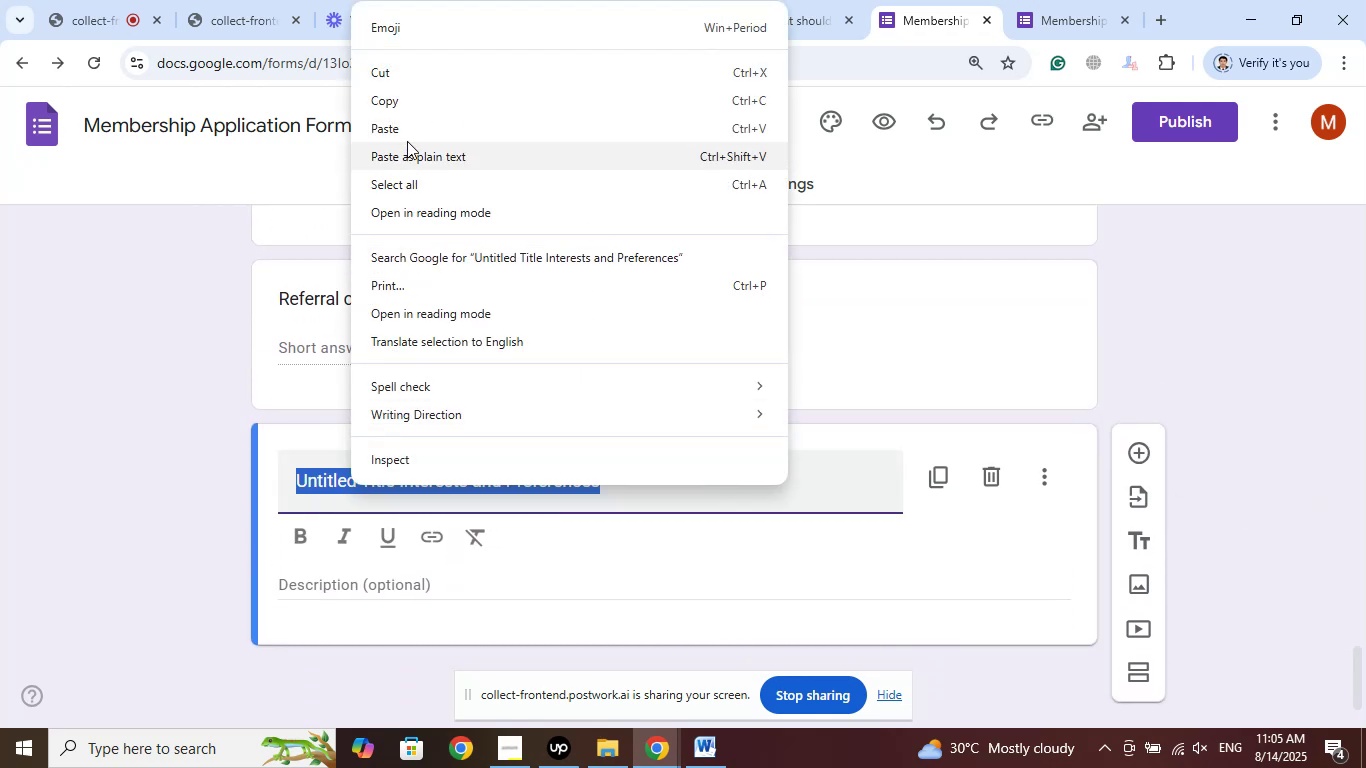 
left_click([400, 126])
 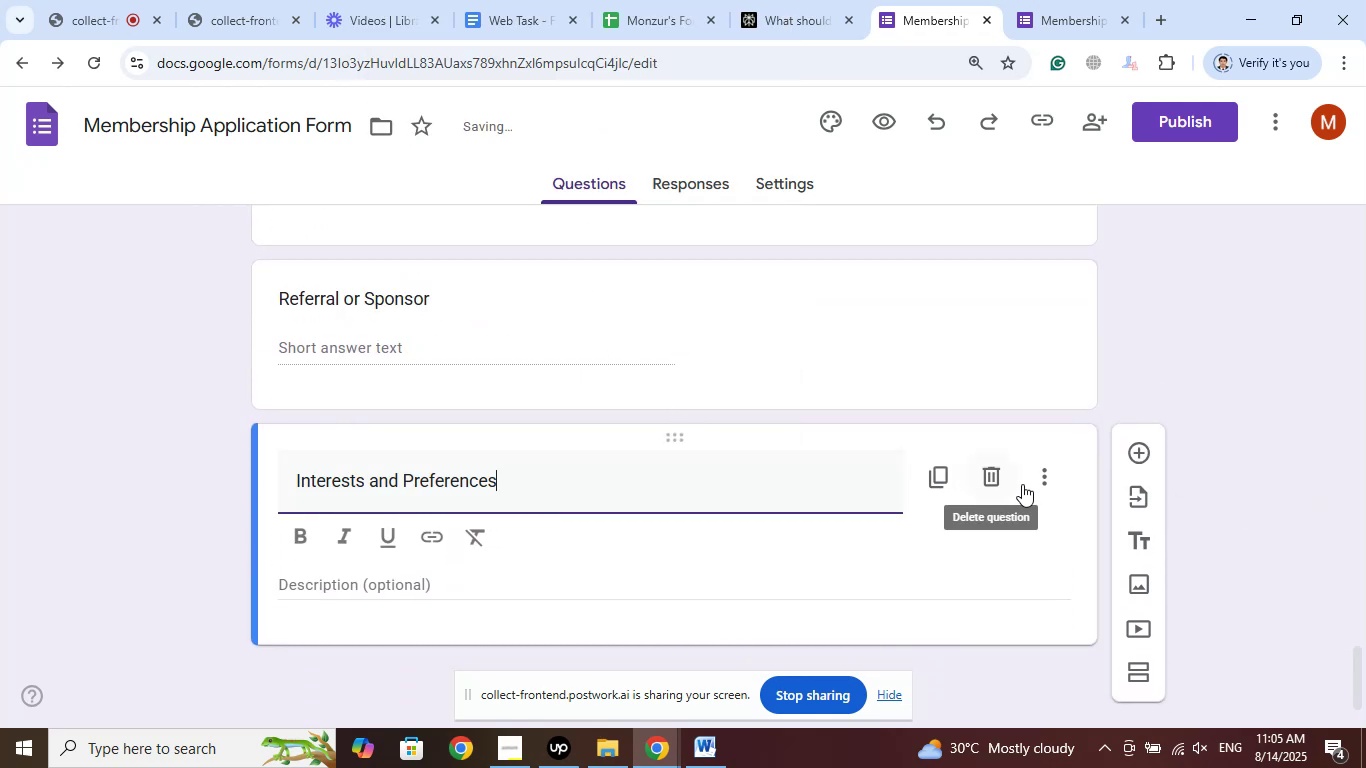 
left_click([1045, 481])
 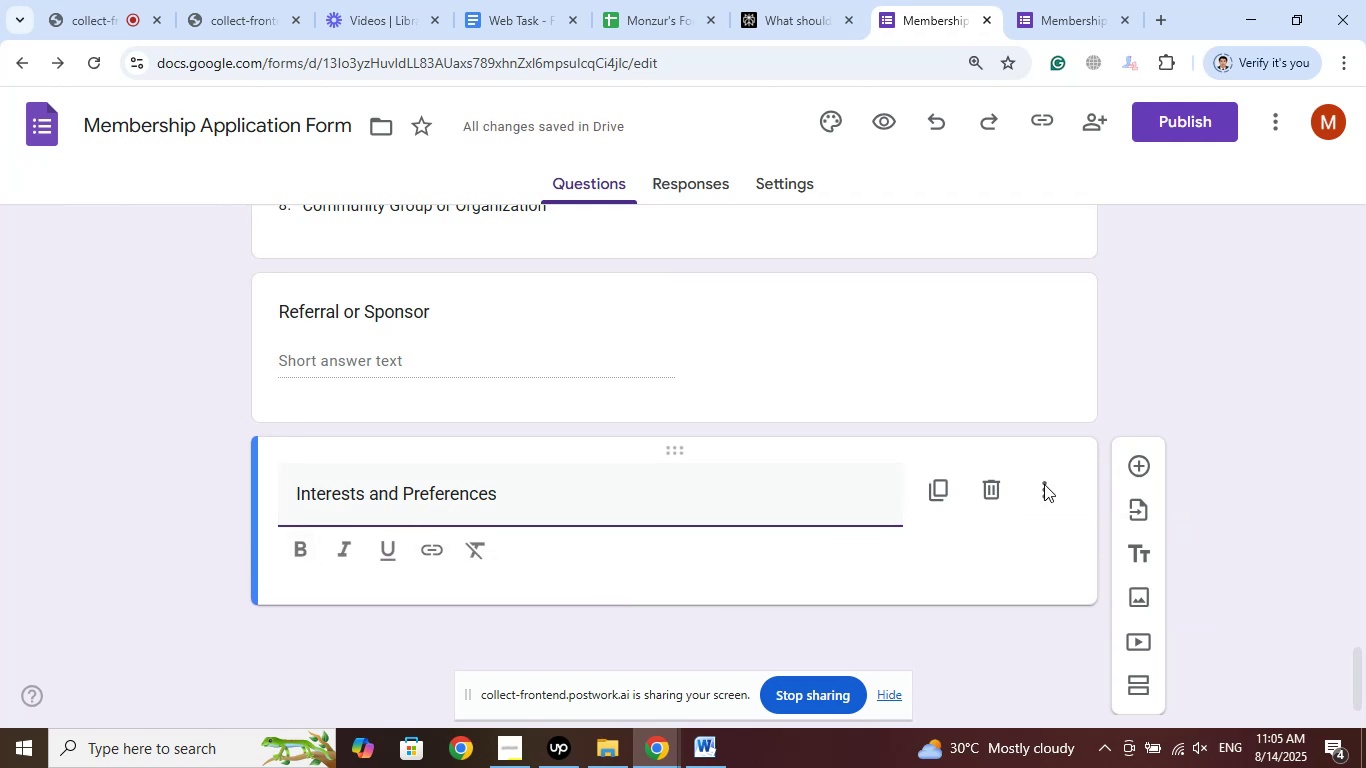 
left_click([678, 493])
 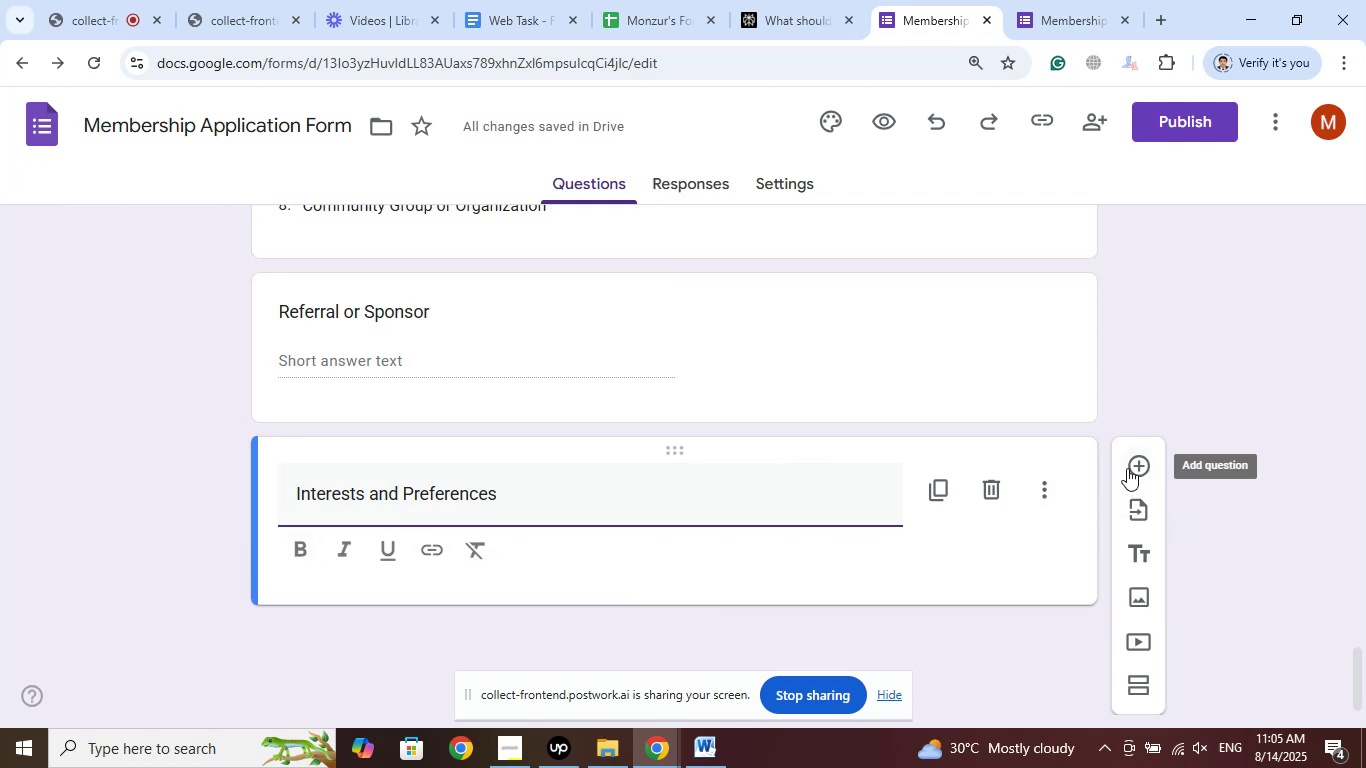 
left_click([1138, 462])
 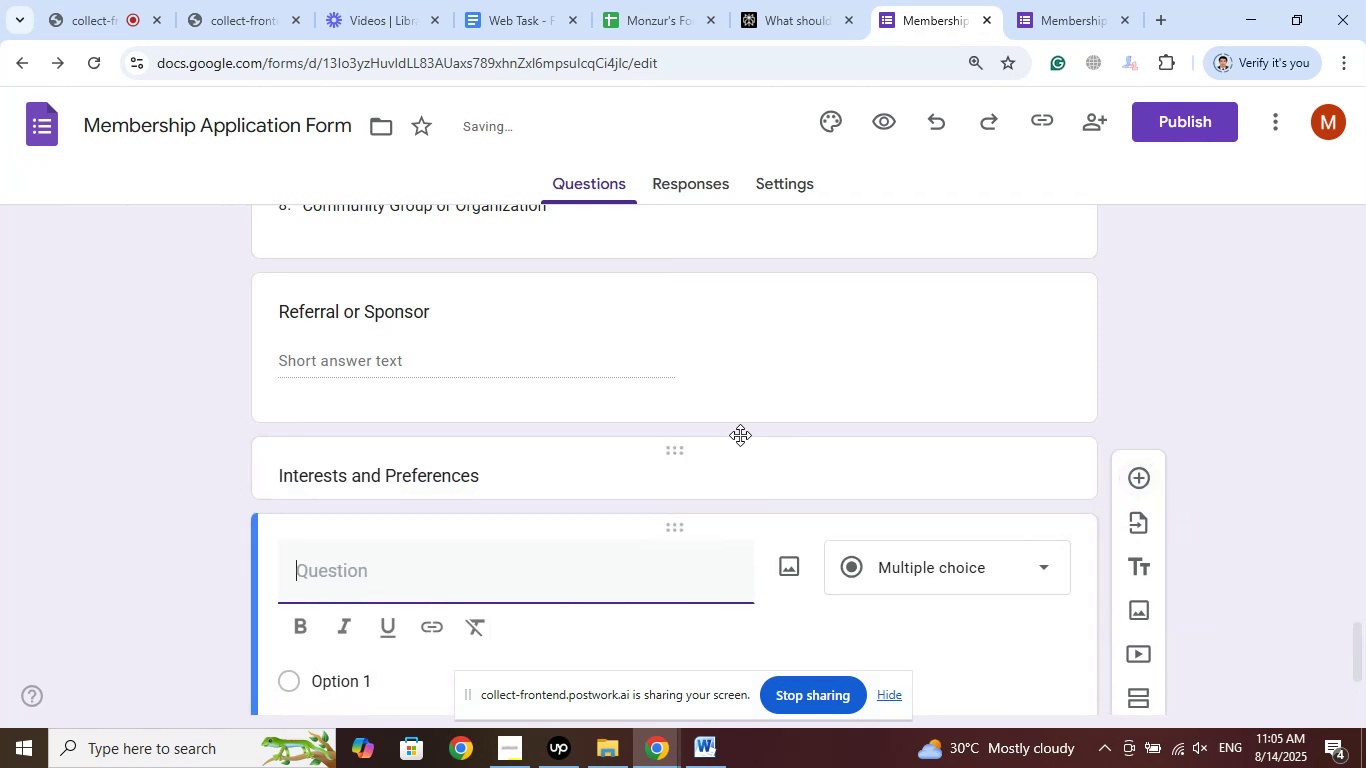 
scroll: coordinate [733, 401], scroll_direction: down, amount: 3.0
 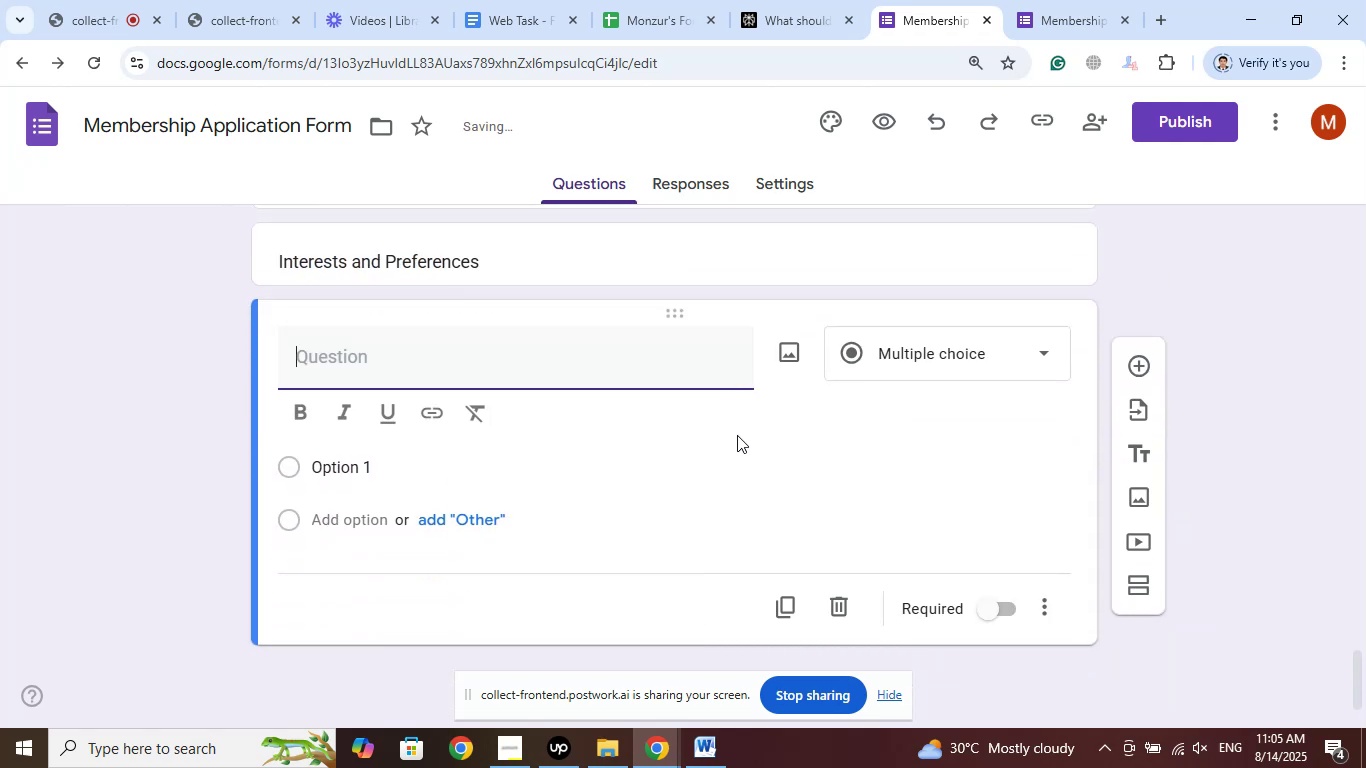 
left_click_drag(start_coordinate=[827, 0], to_coordinate=[821, 0])
 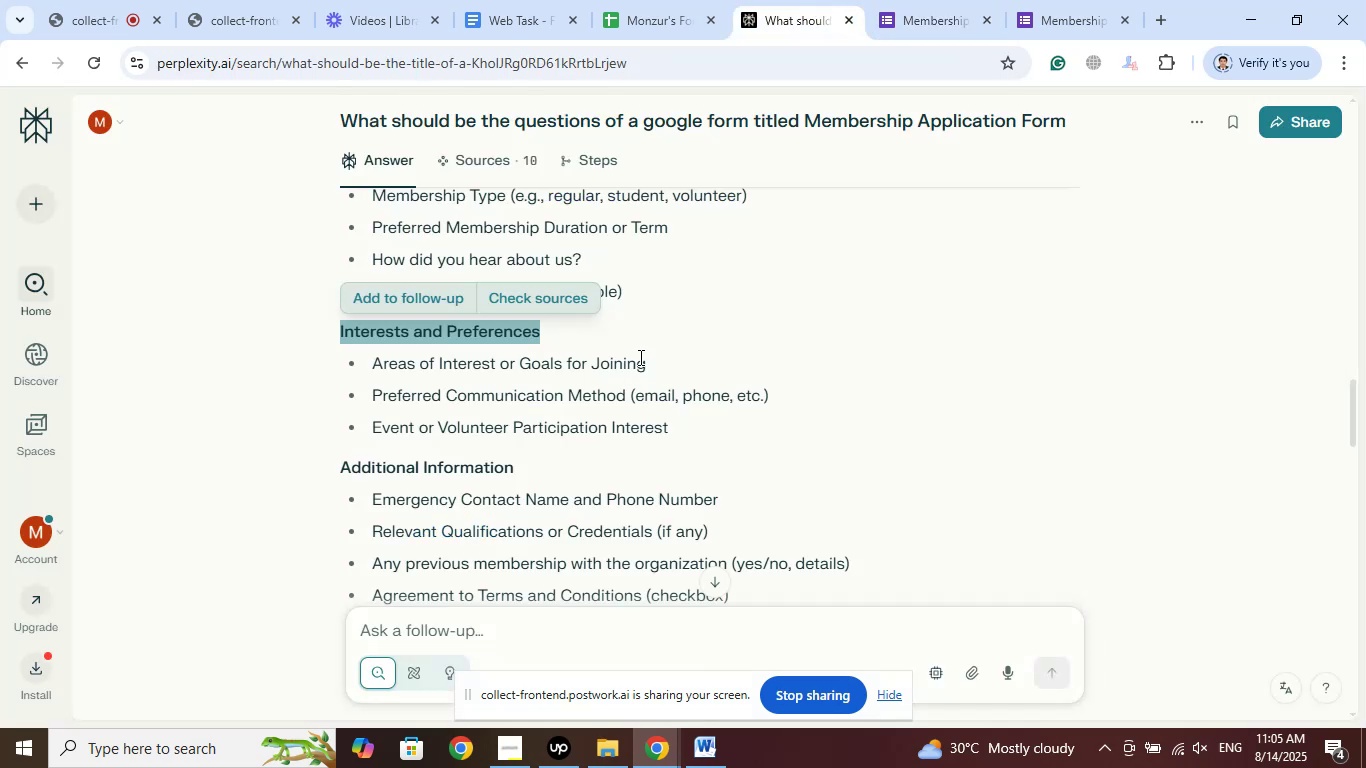 
left_click_drag(start_coordinate=[658, 355], to_coordinate=[373, 359])
 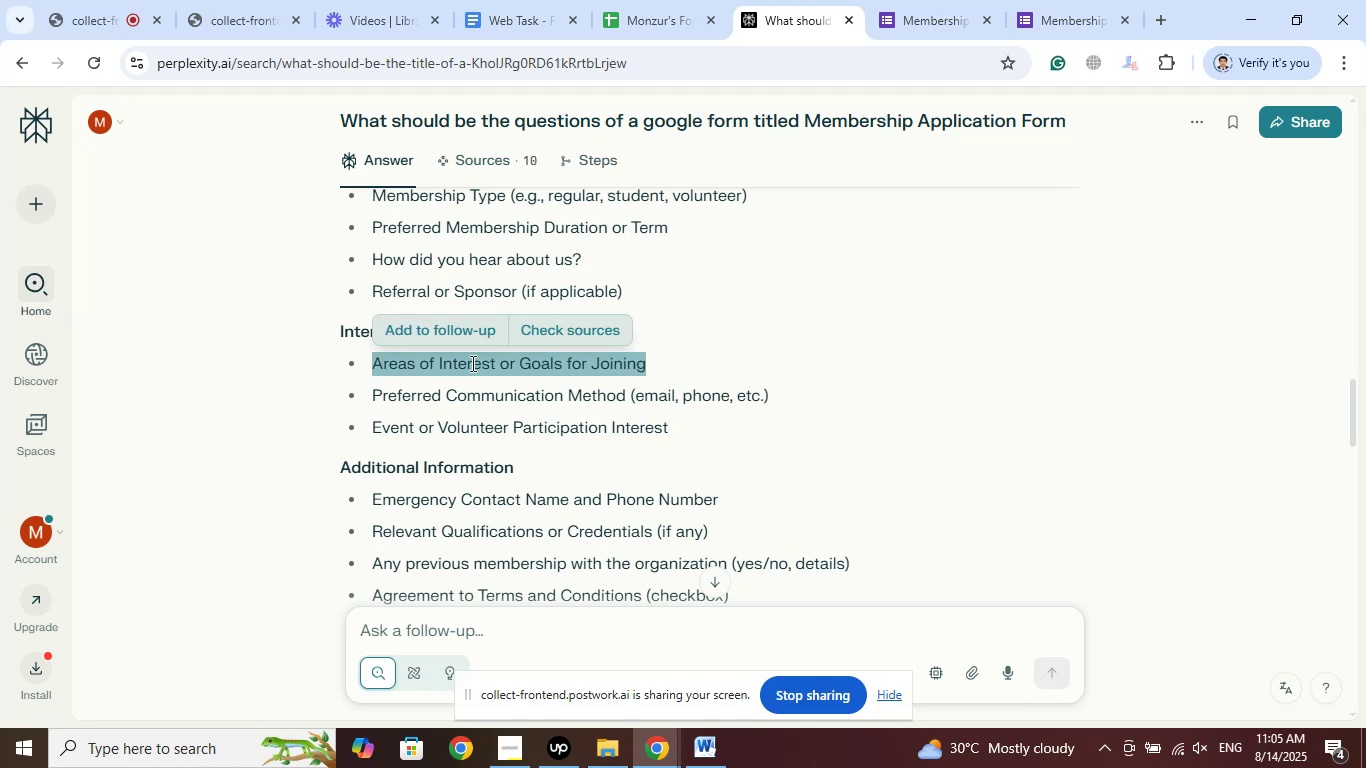 
right_click([471, 363])
 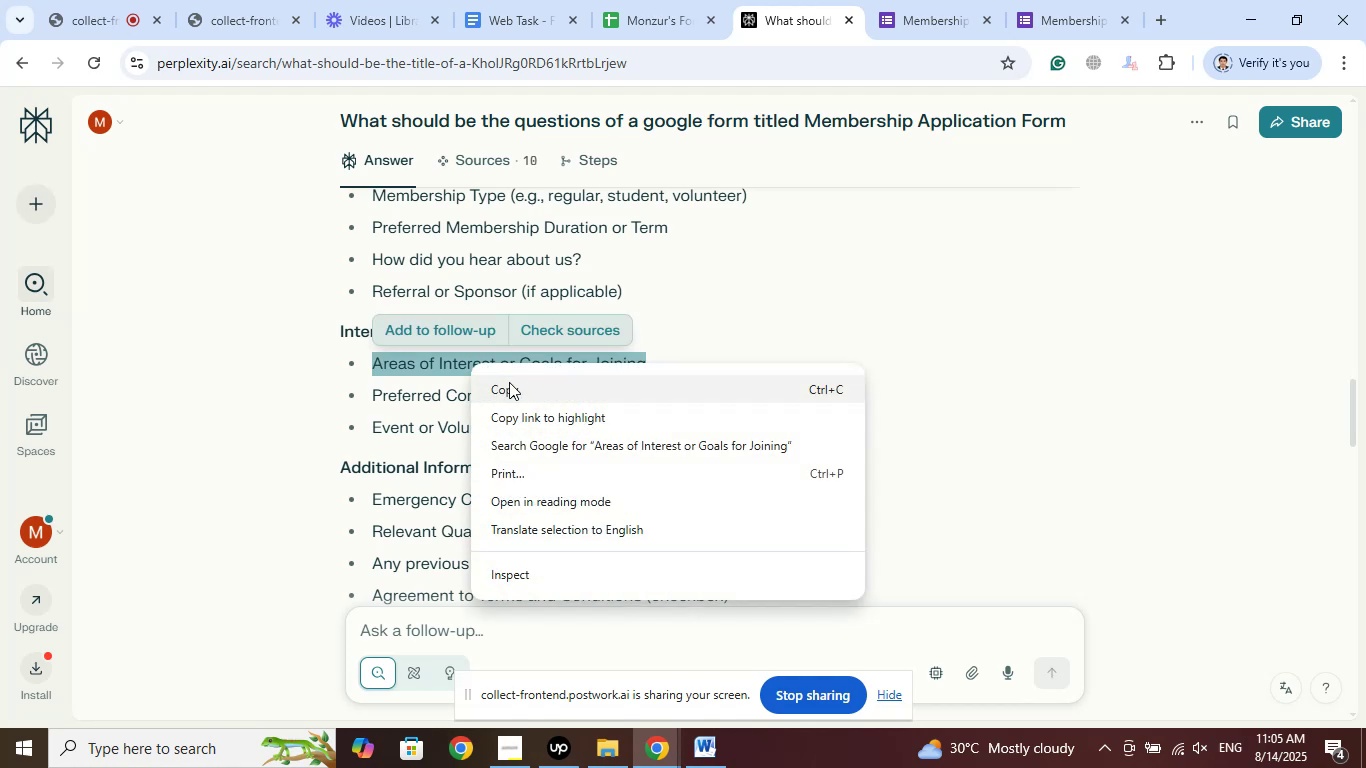 
left_click([509, 382])
 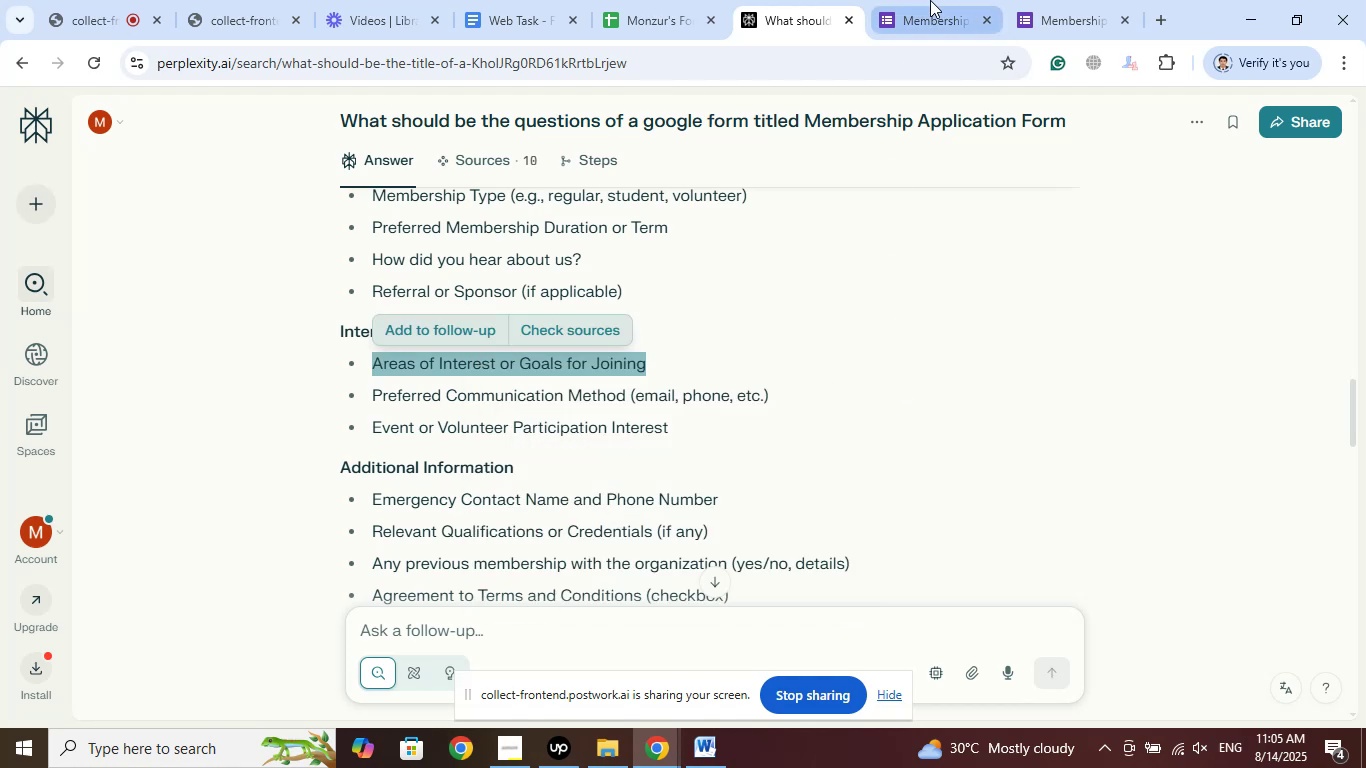 
left_click([930, 4])
 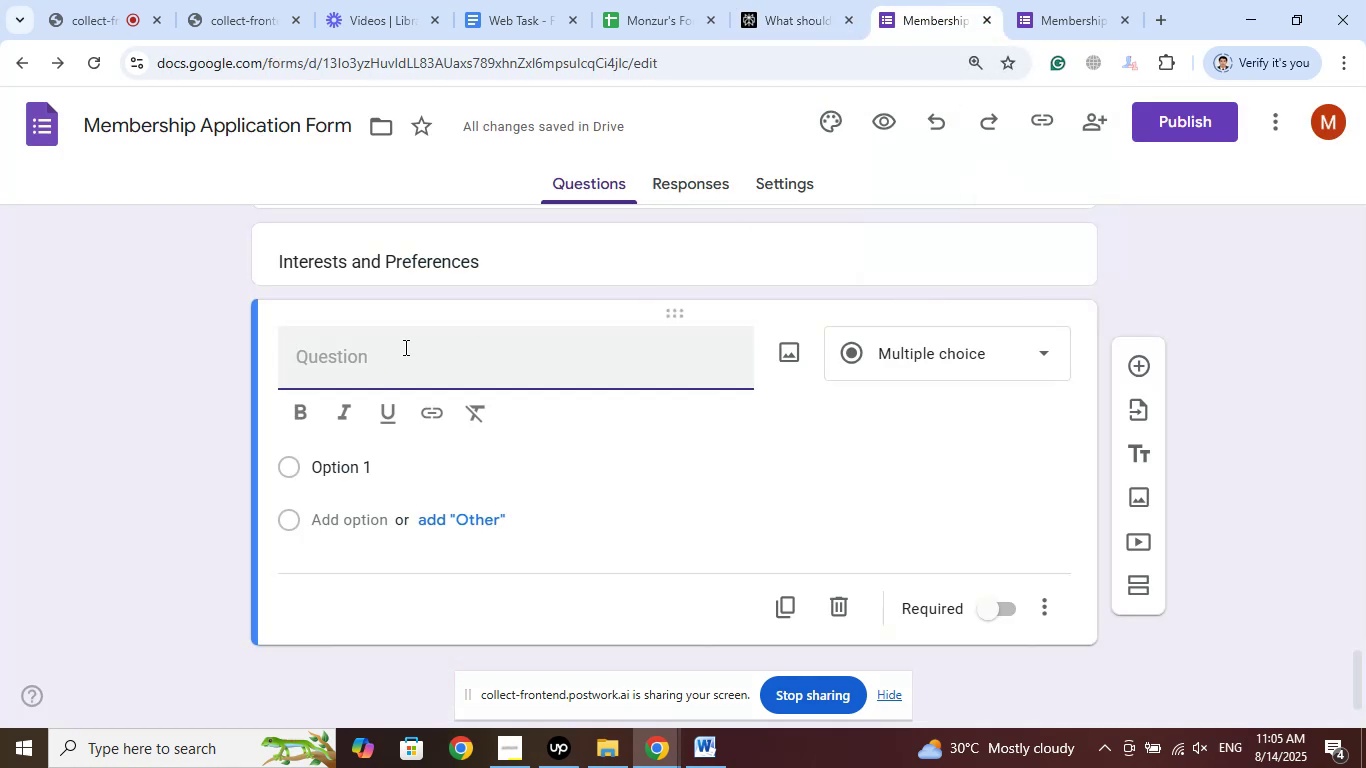 
right_click([404, 347])
 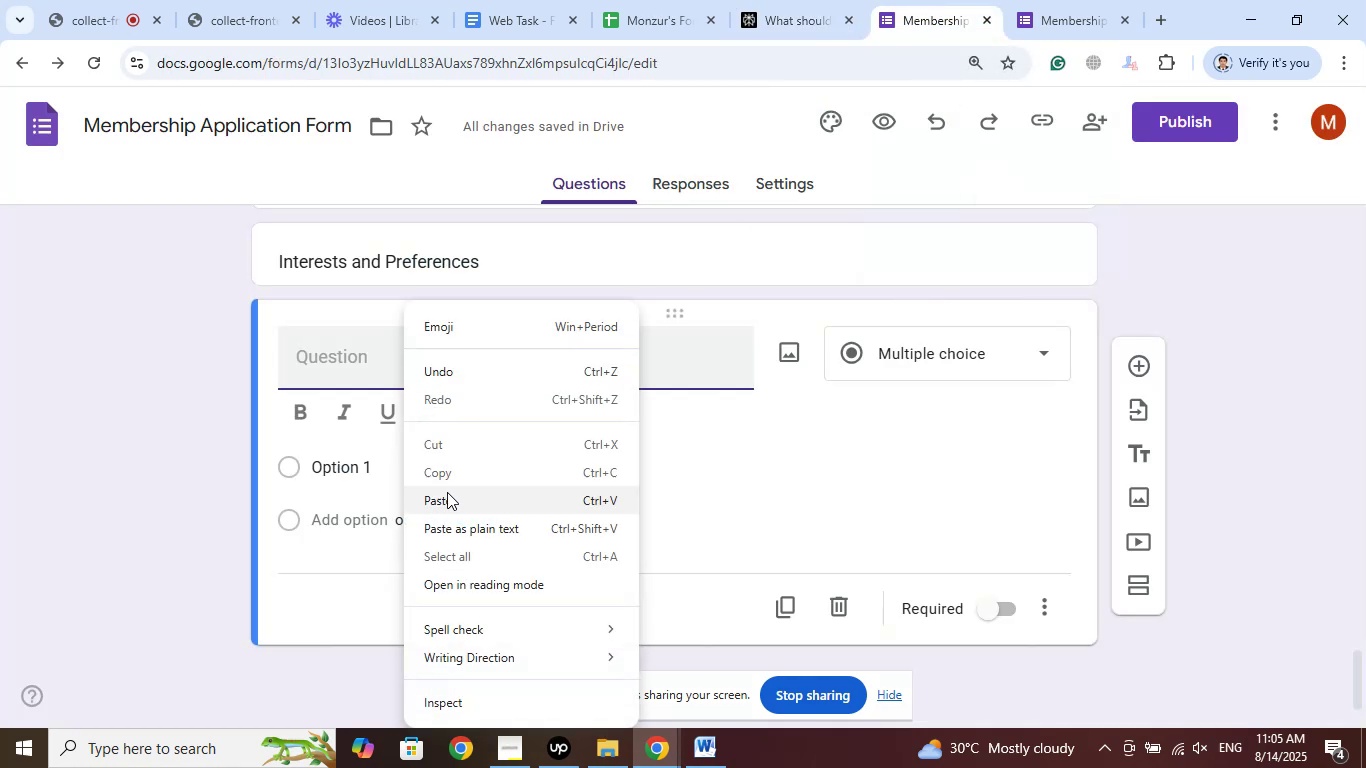 
left_click([449, 497])
 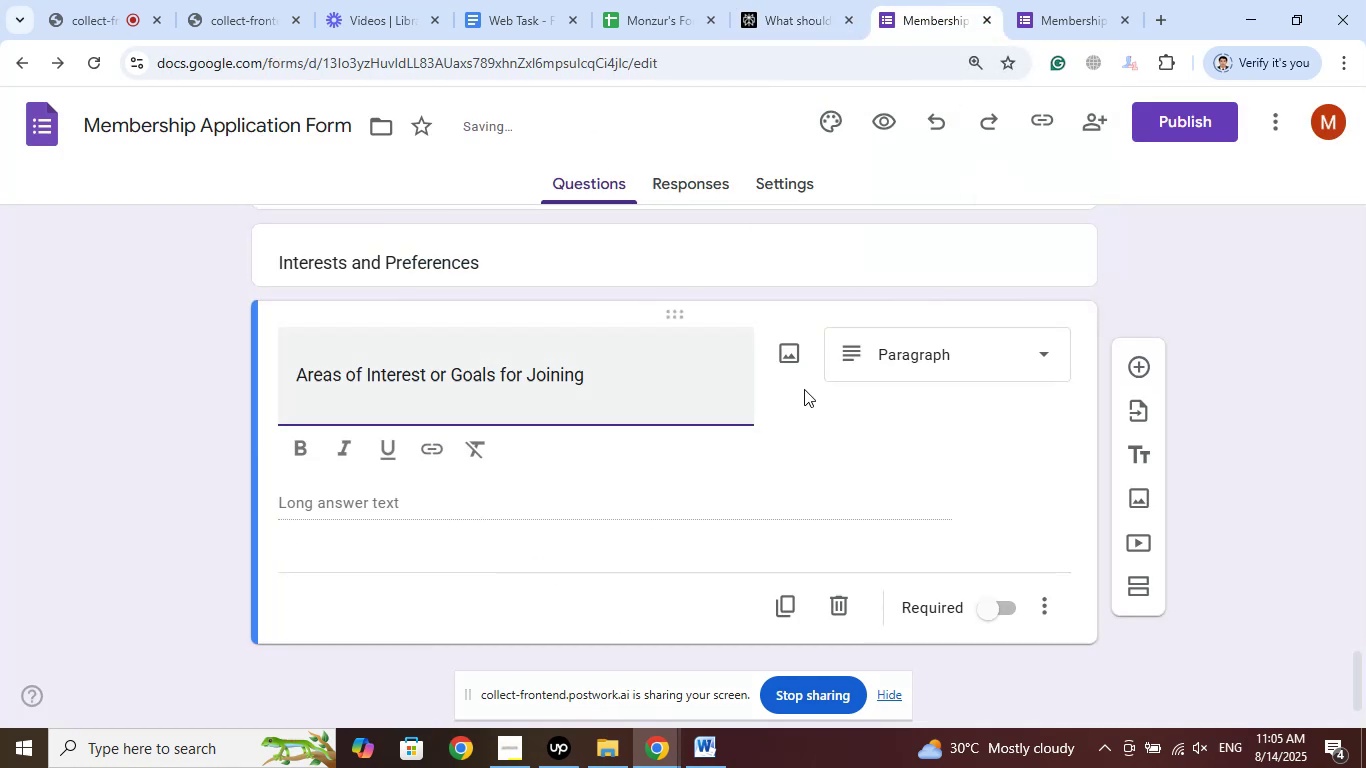 
left_click([838, 0])
 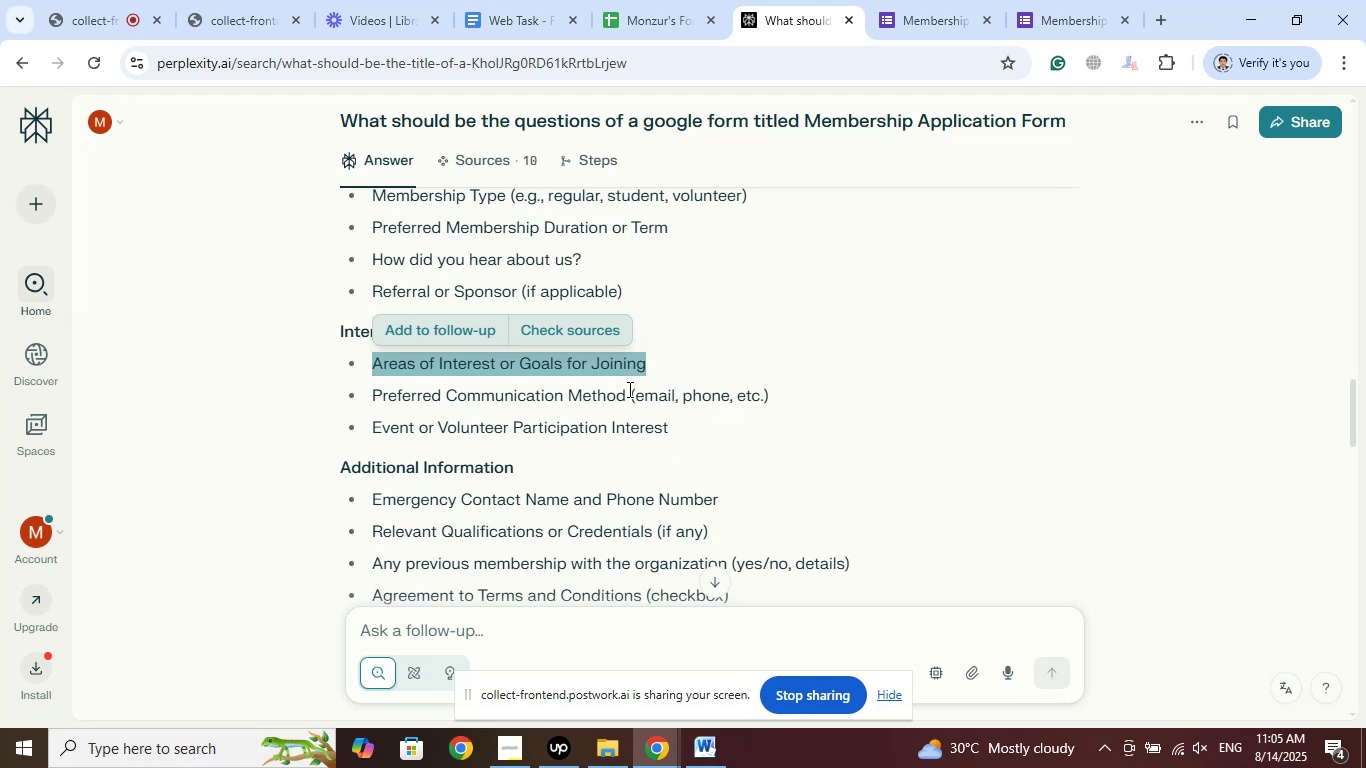 
wait(5.01)
 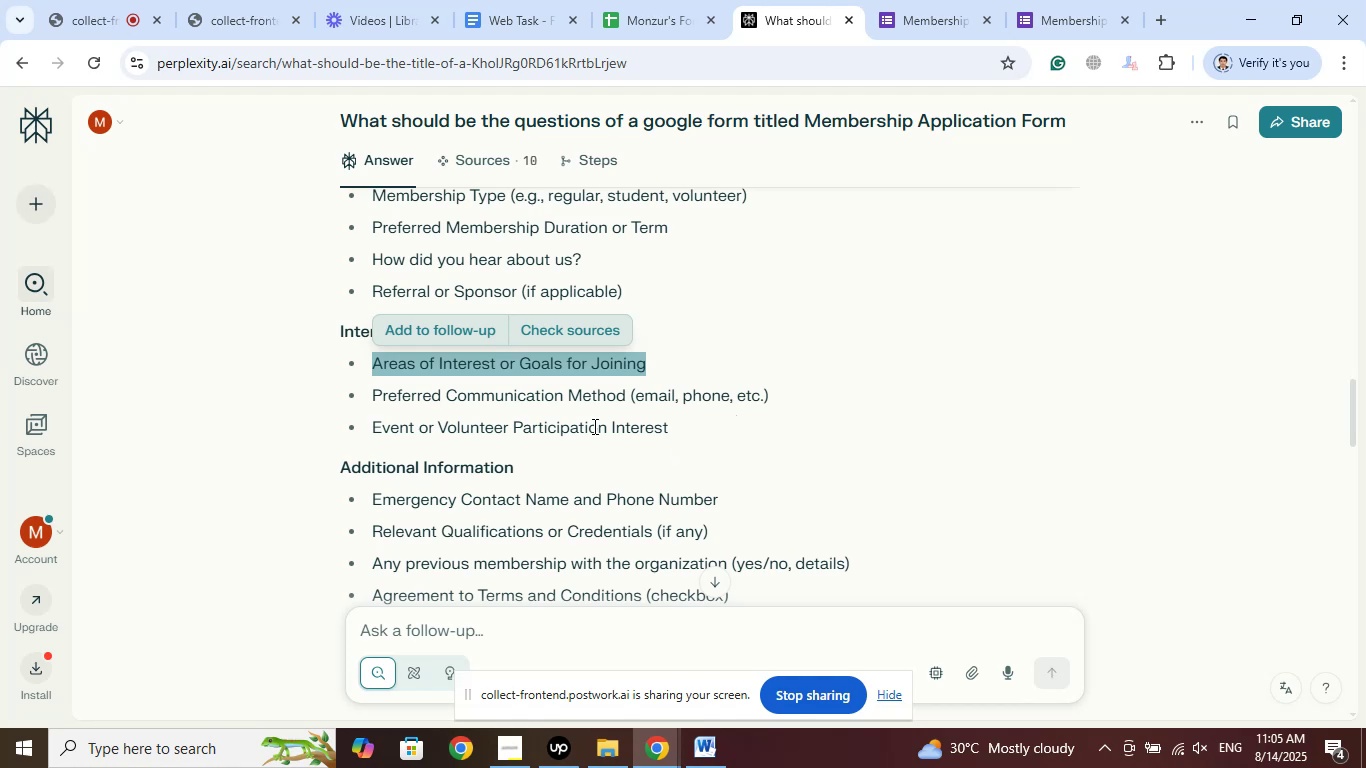 
left_click_drag(start_coordinate=[627, 394], to_coordinate=[374, 395])
 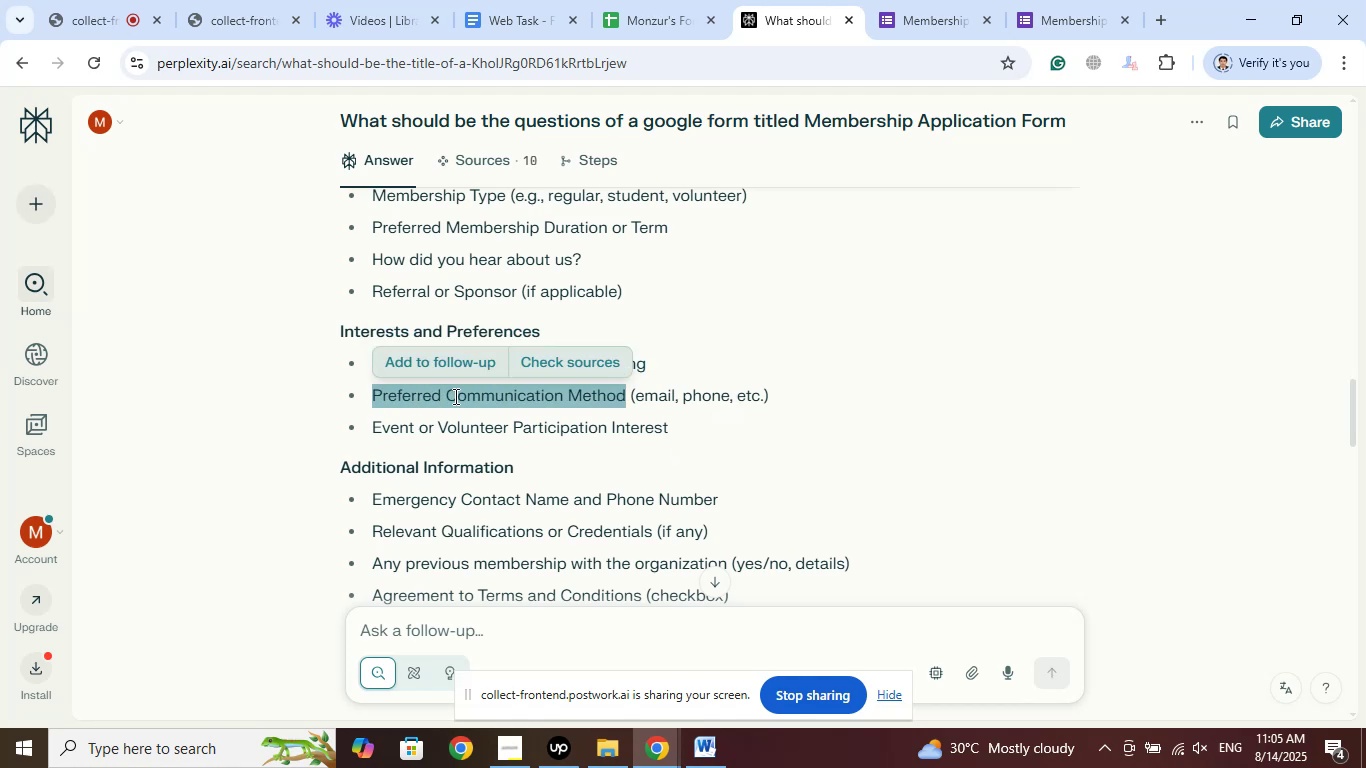 
right_click([454, 396])
 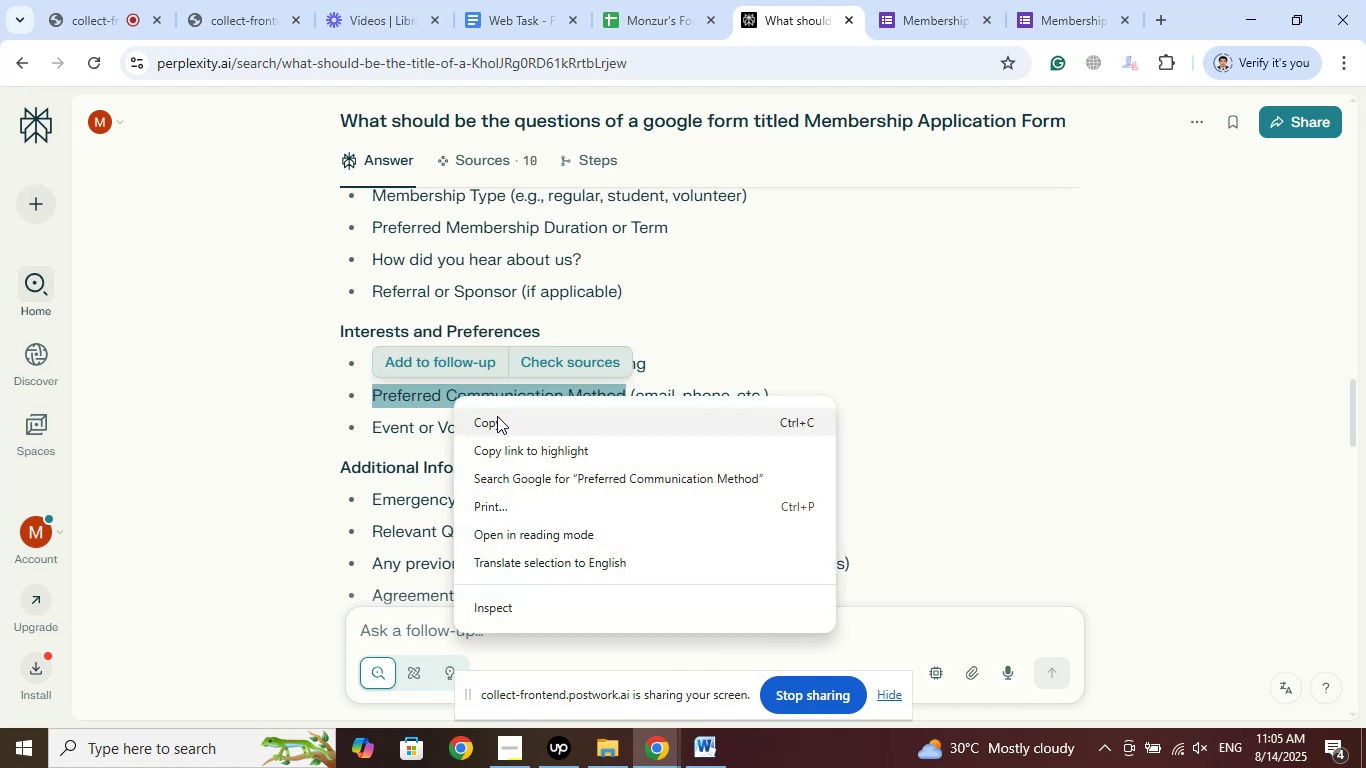 
left_click([498, 419])
 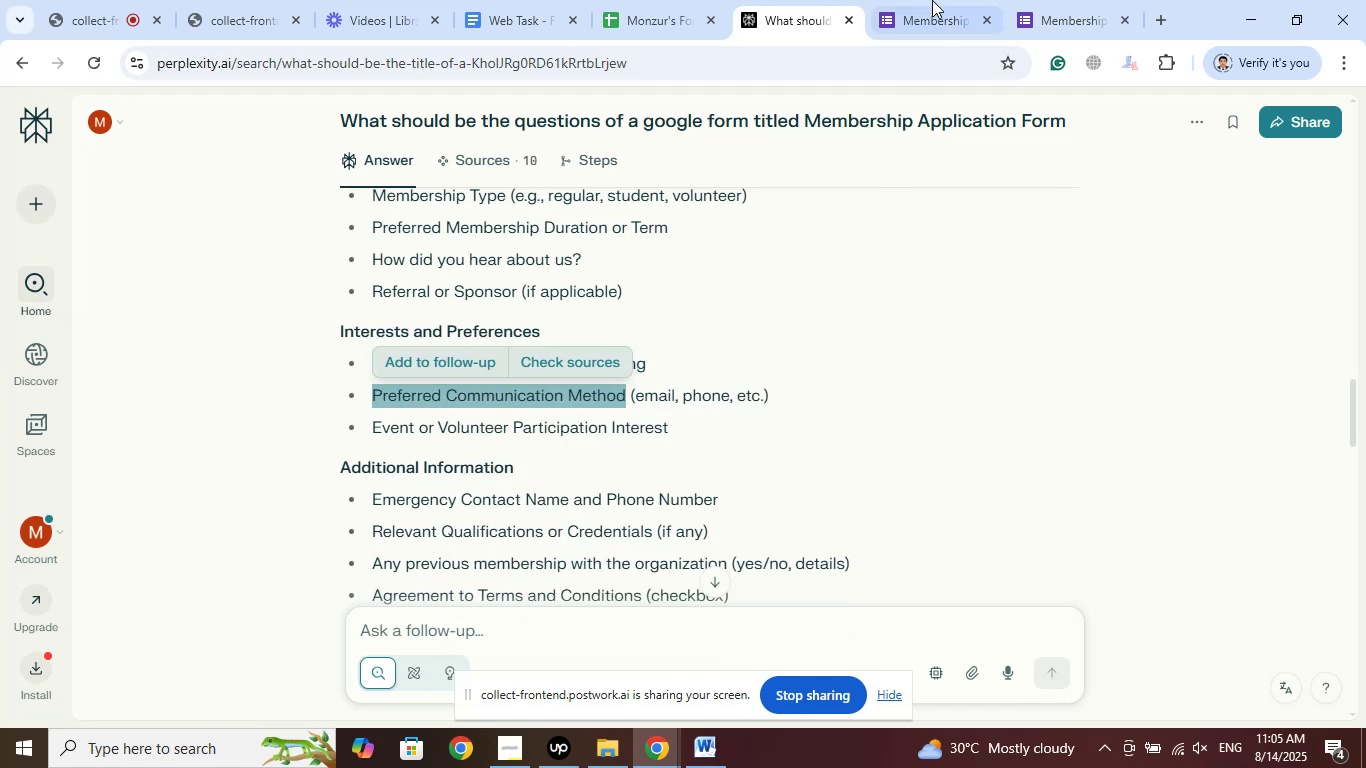 
left_click([922, 0])
 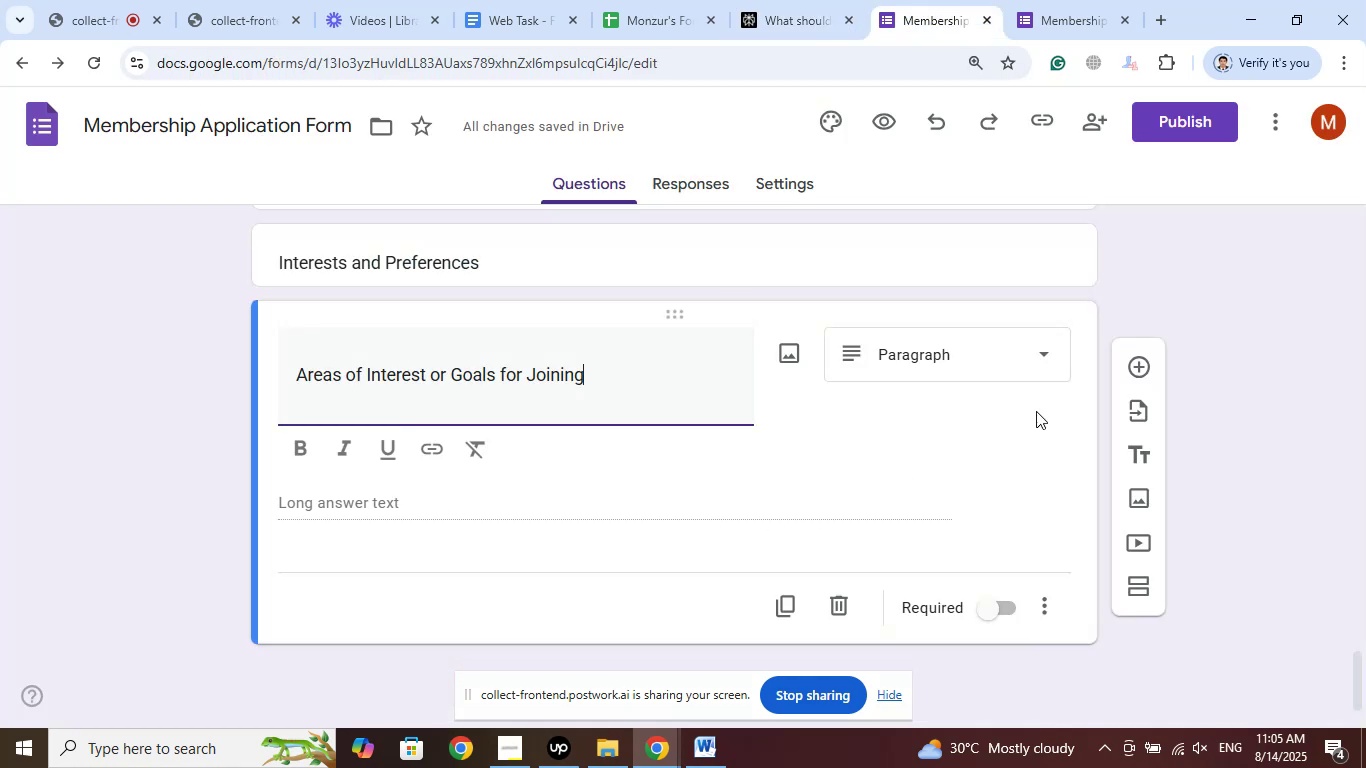 
left_click([1135, 365])
 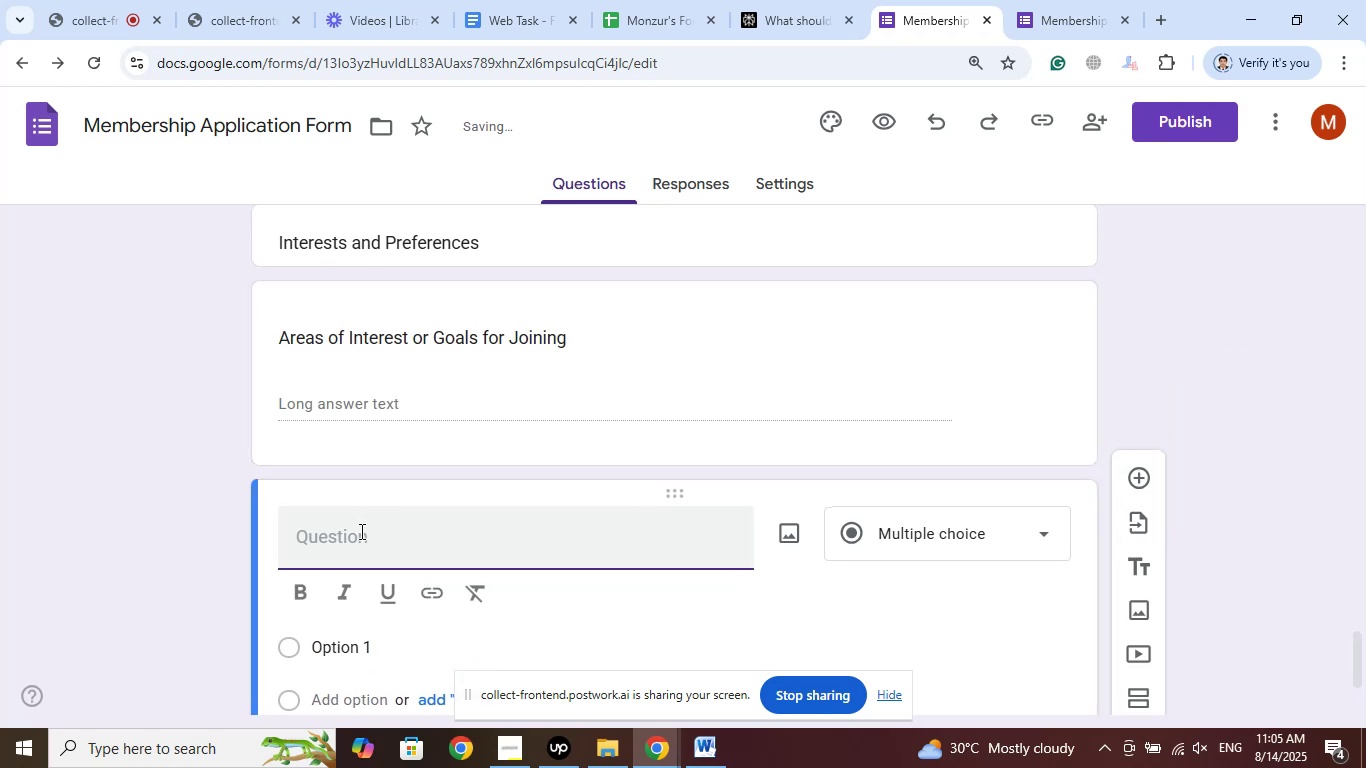 
right_click([357, 535])
 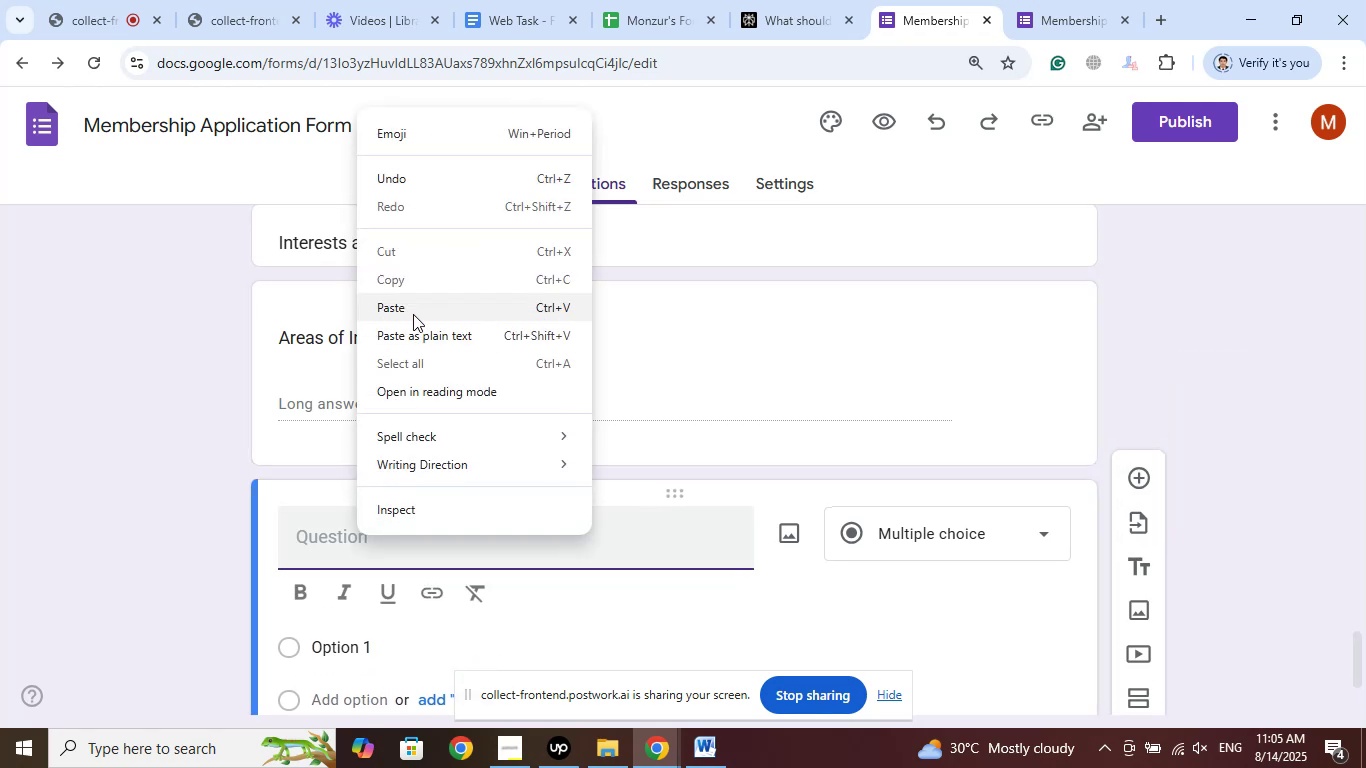 
left_click([412, 311])
 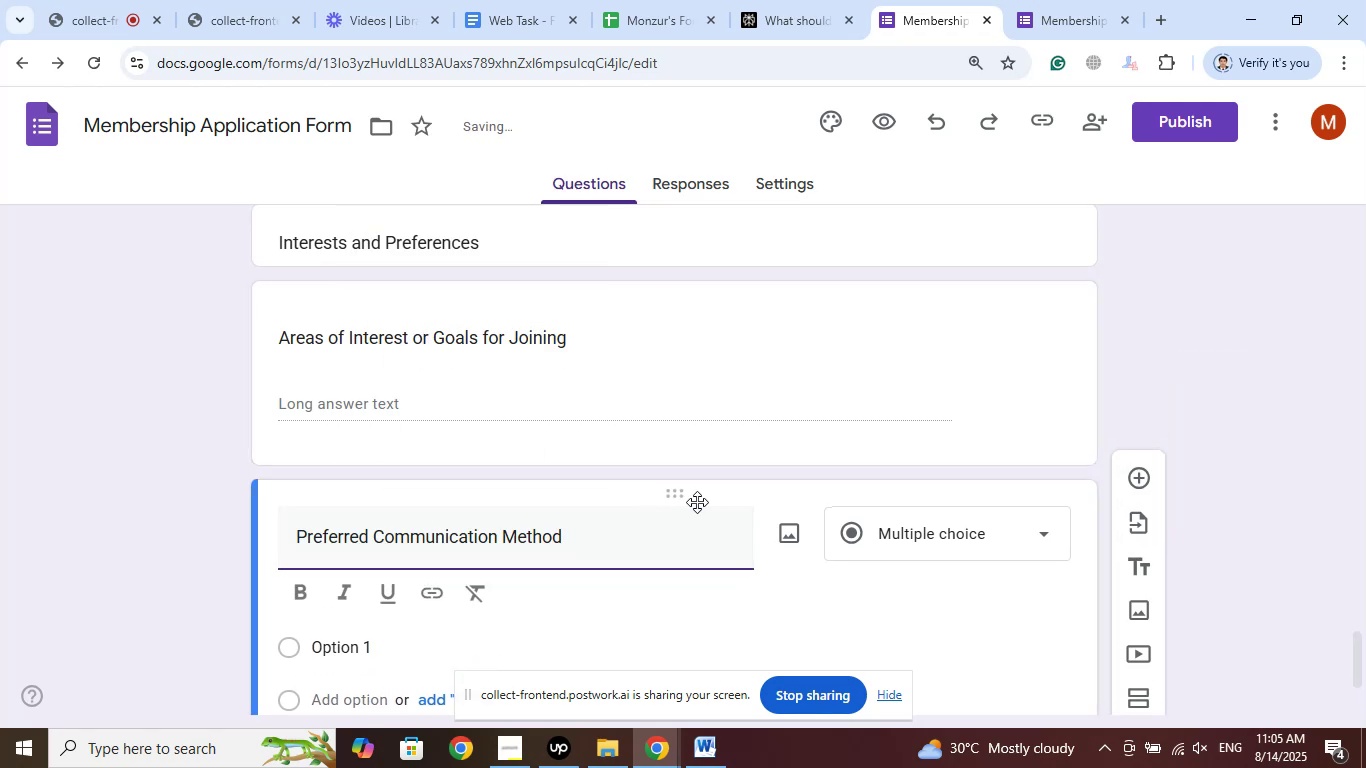 
scroll: coordinate [714, 493], scroll_direction: down, amount: 2.0
 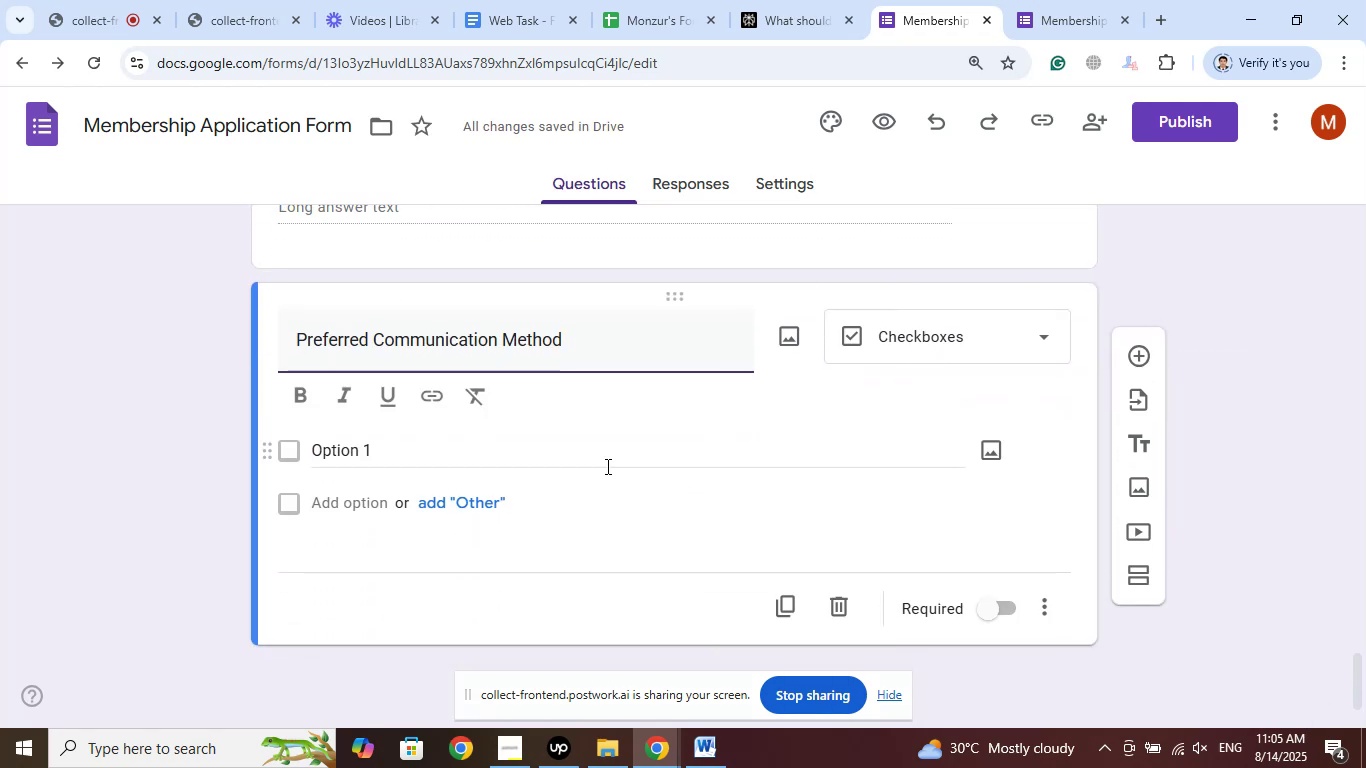 
left_click([350, 446])
 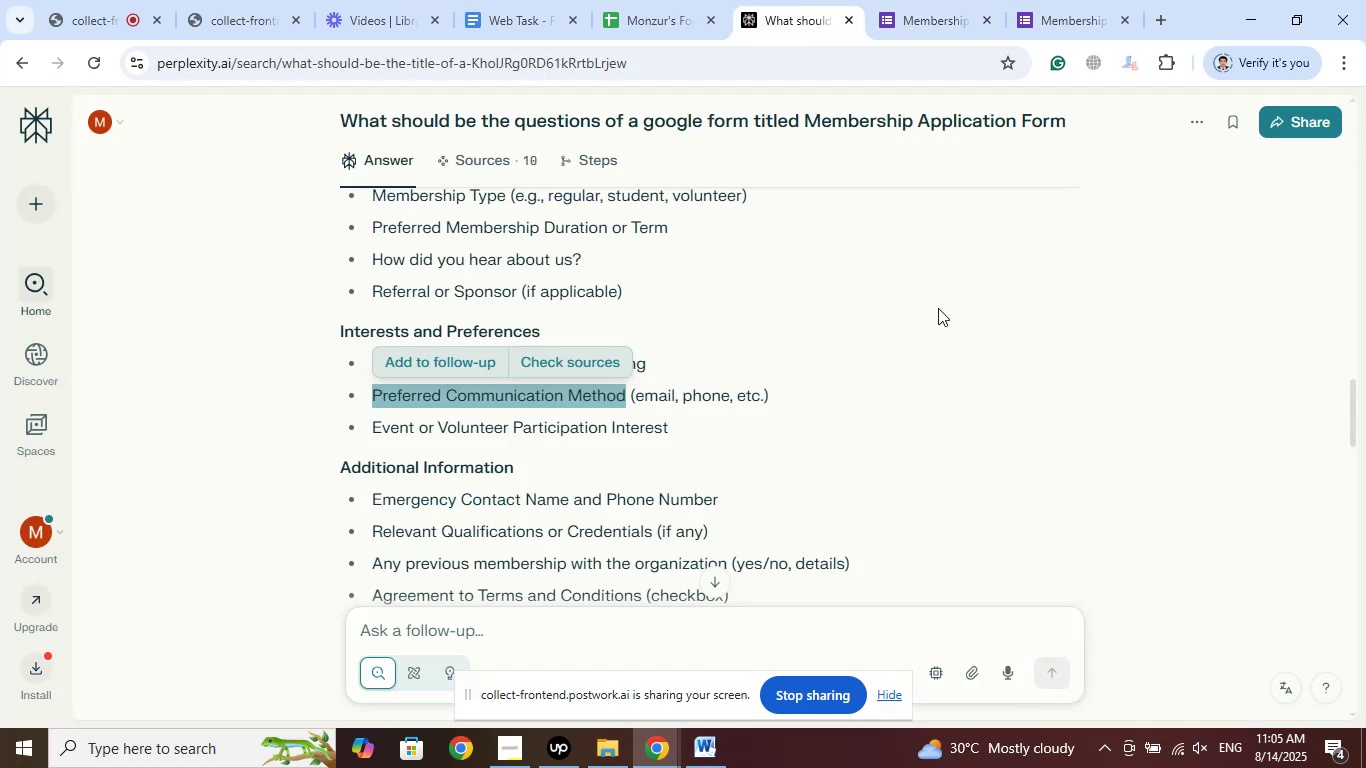 
left_click([922, 1])
 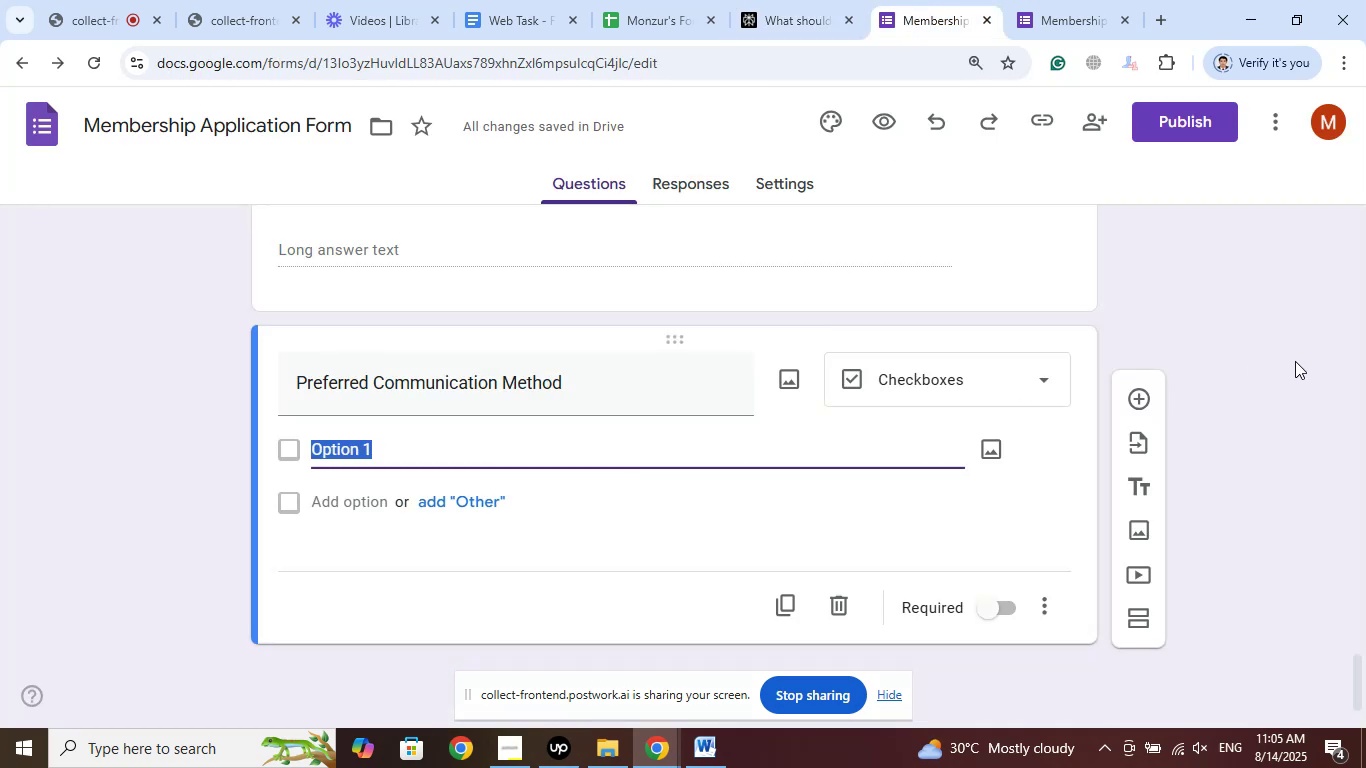 
type(Email)
 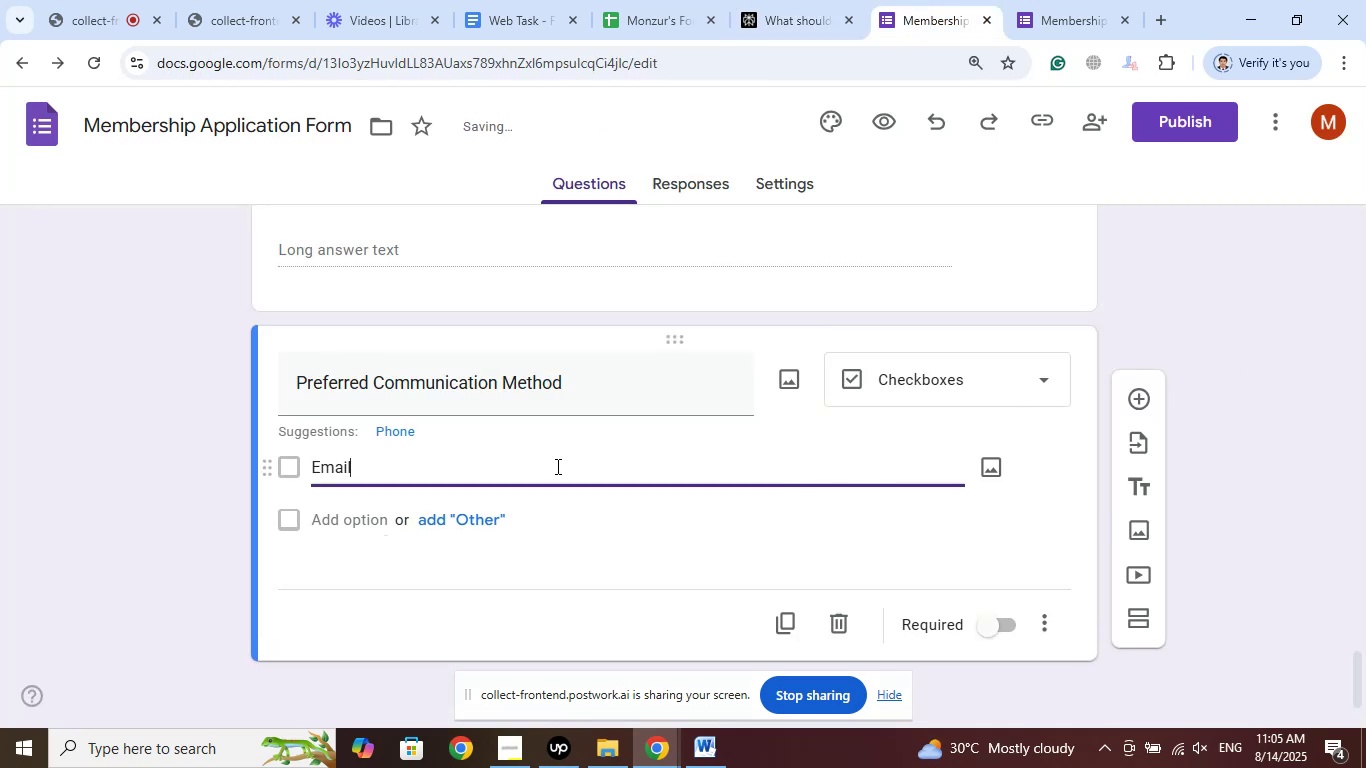 
left_click([400, 429])
 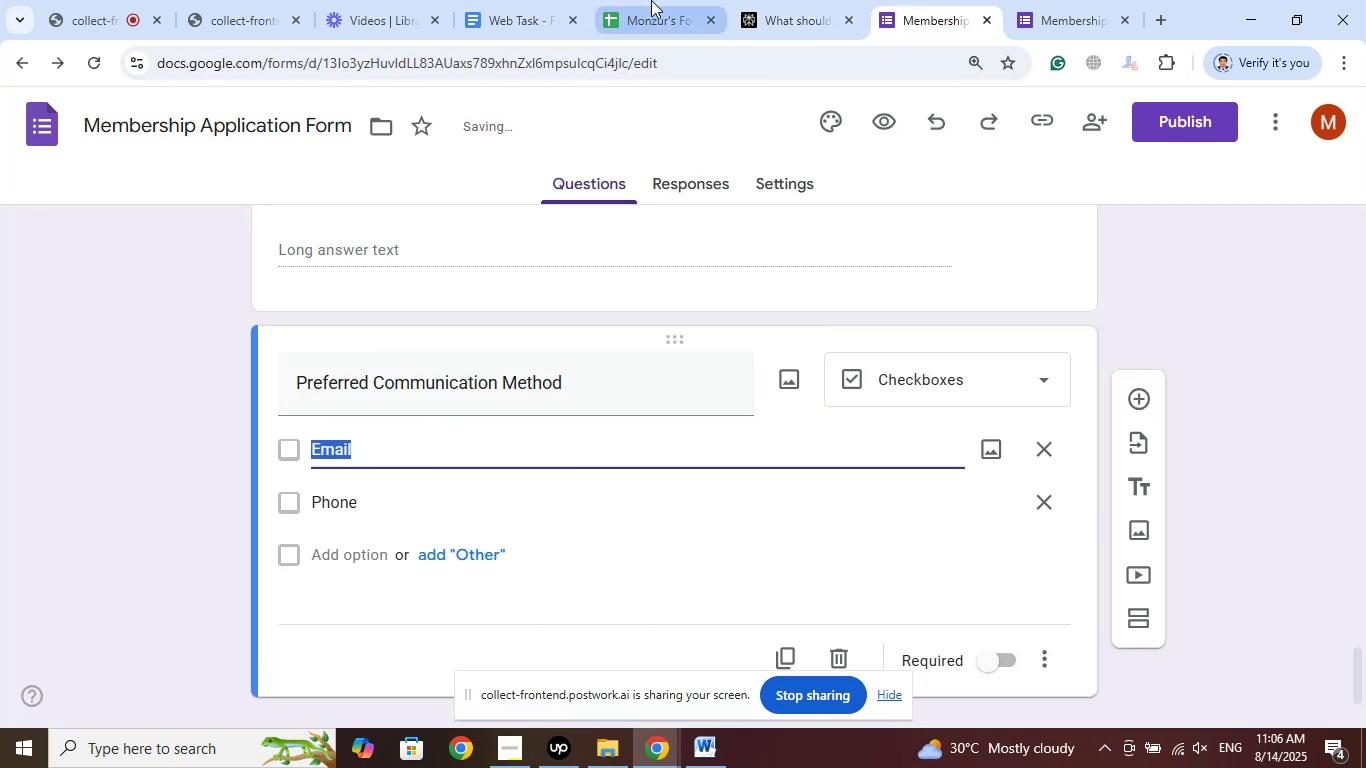 
left_click([771, 0])
 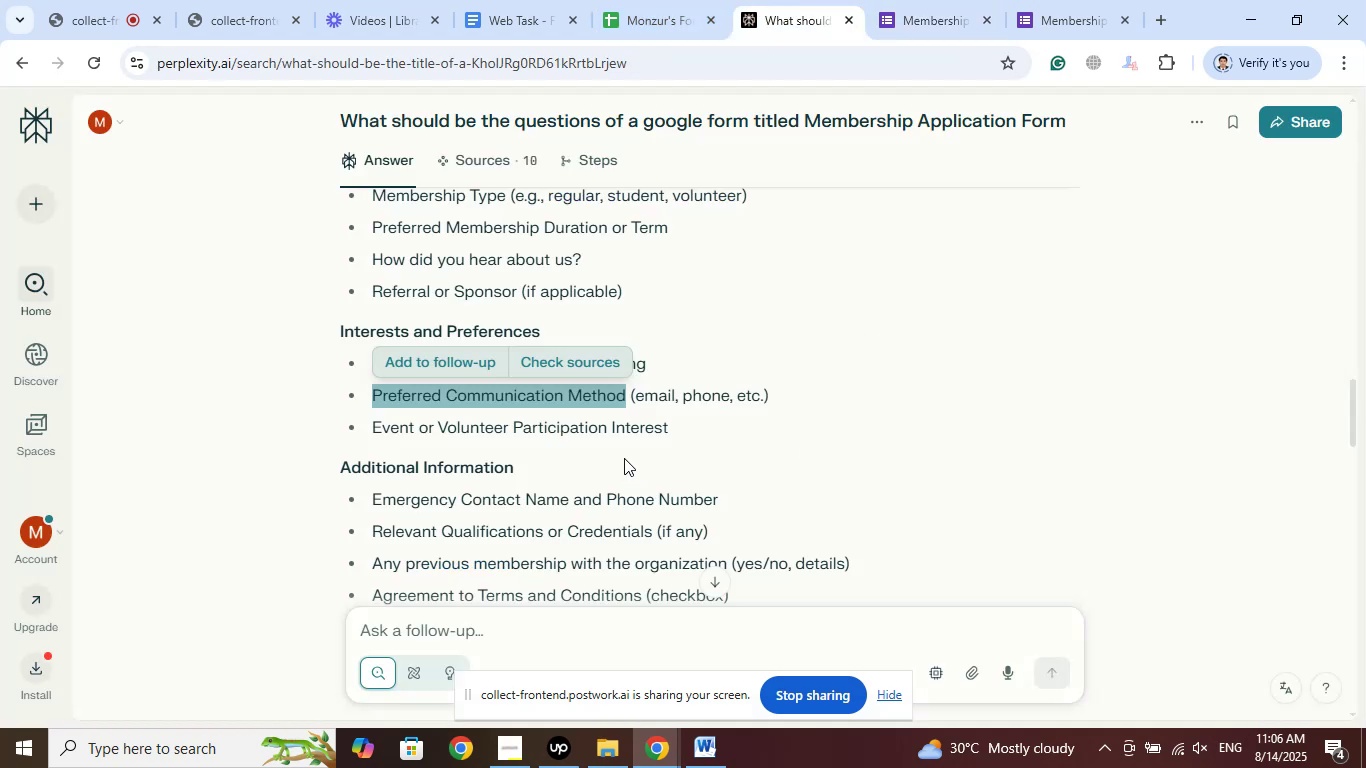 
wait(5.86)
 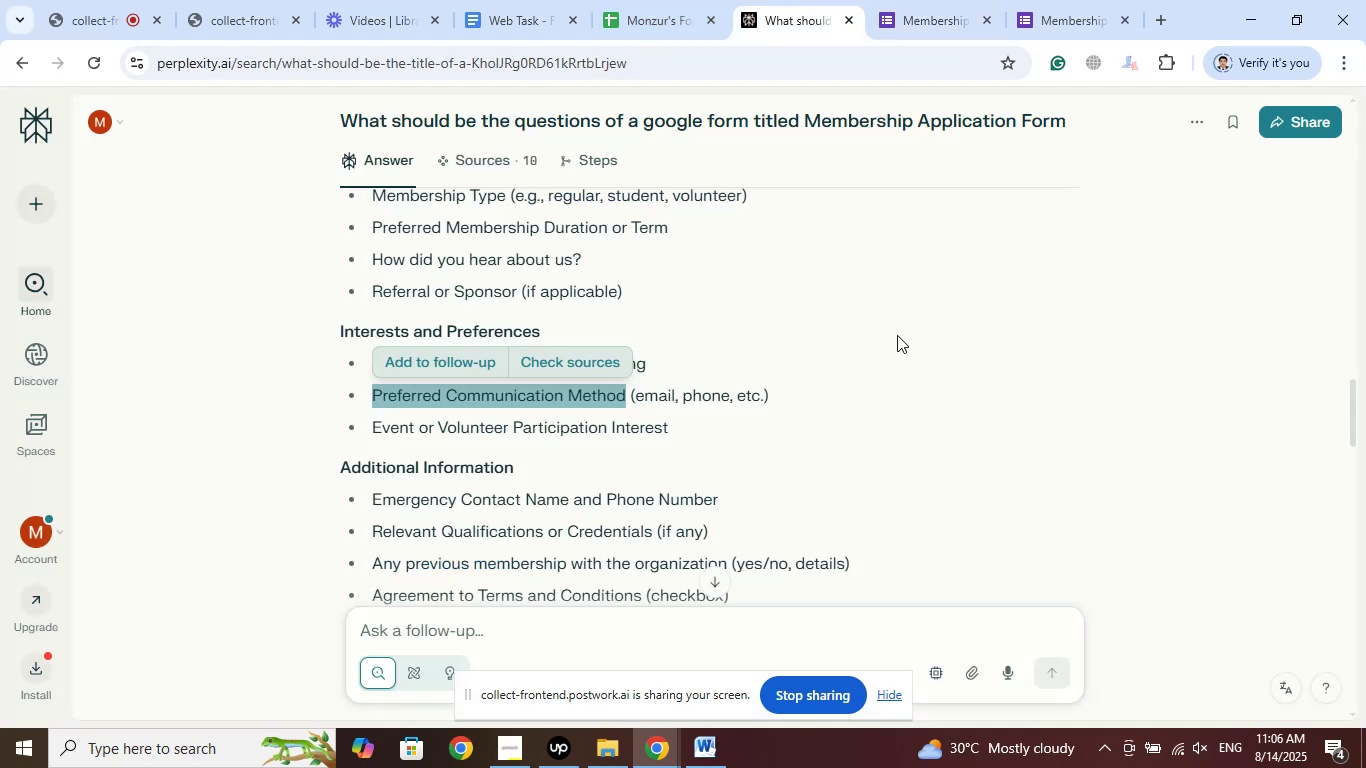 
left_click_drag(start_coordinate=[686, 422], to_coordinate=[375, 426])
 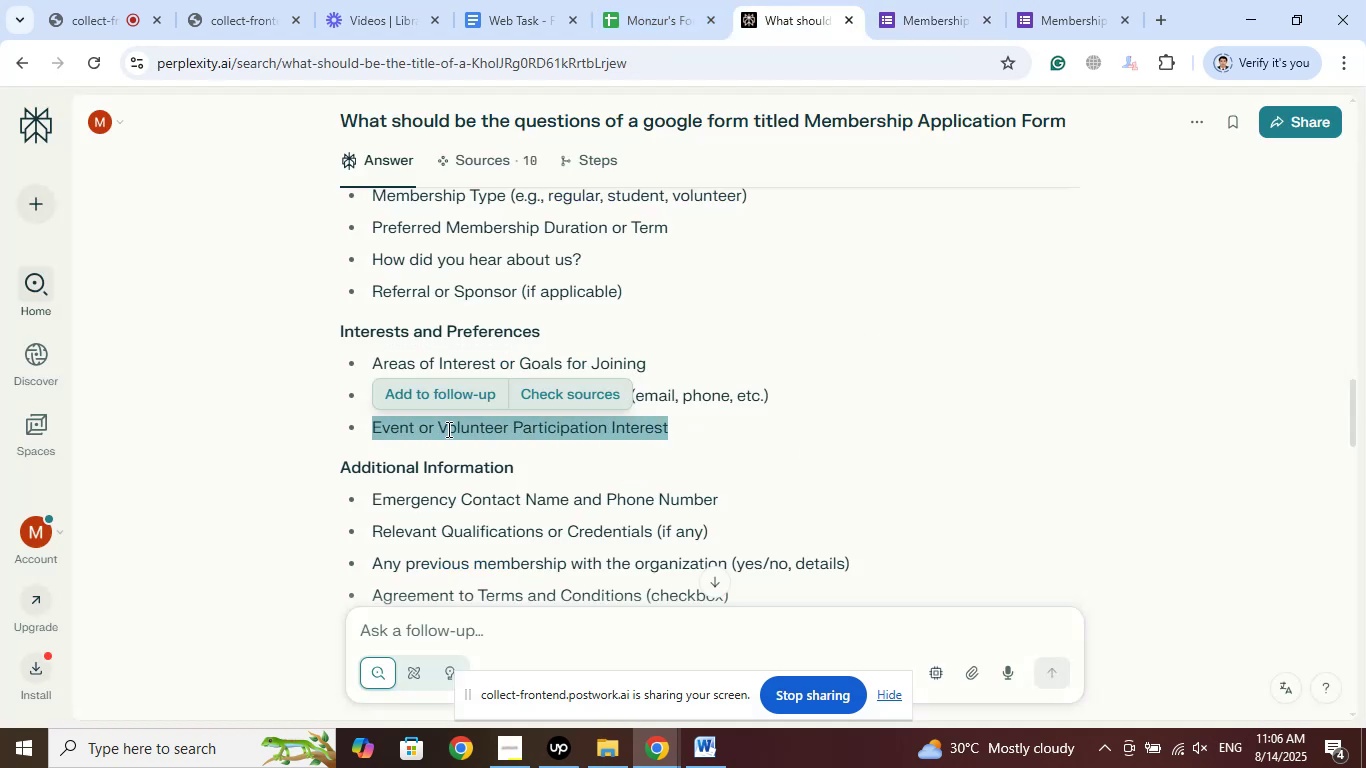 
right_click([447, 429])
 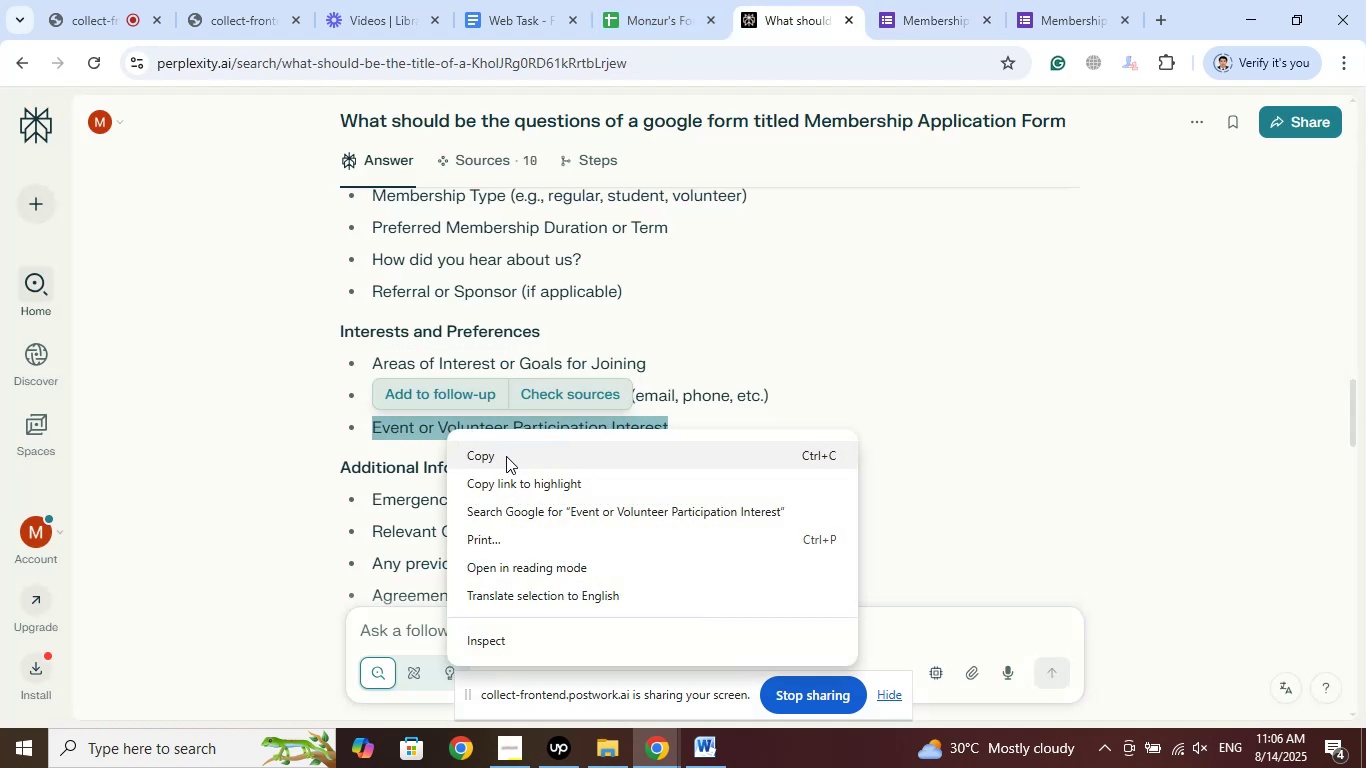 
left_click([506, 456])
 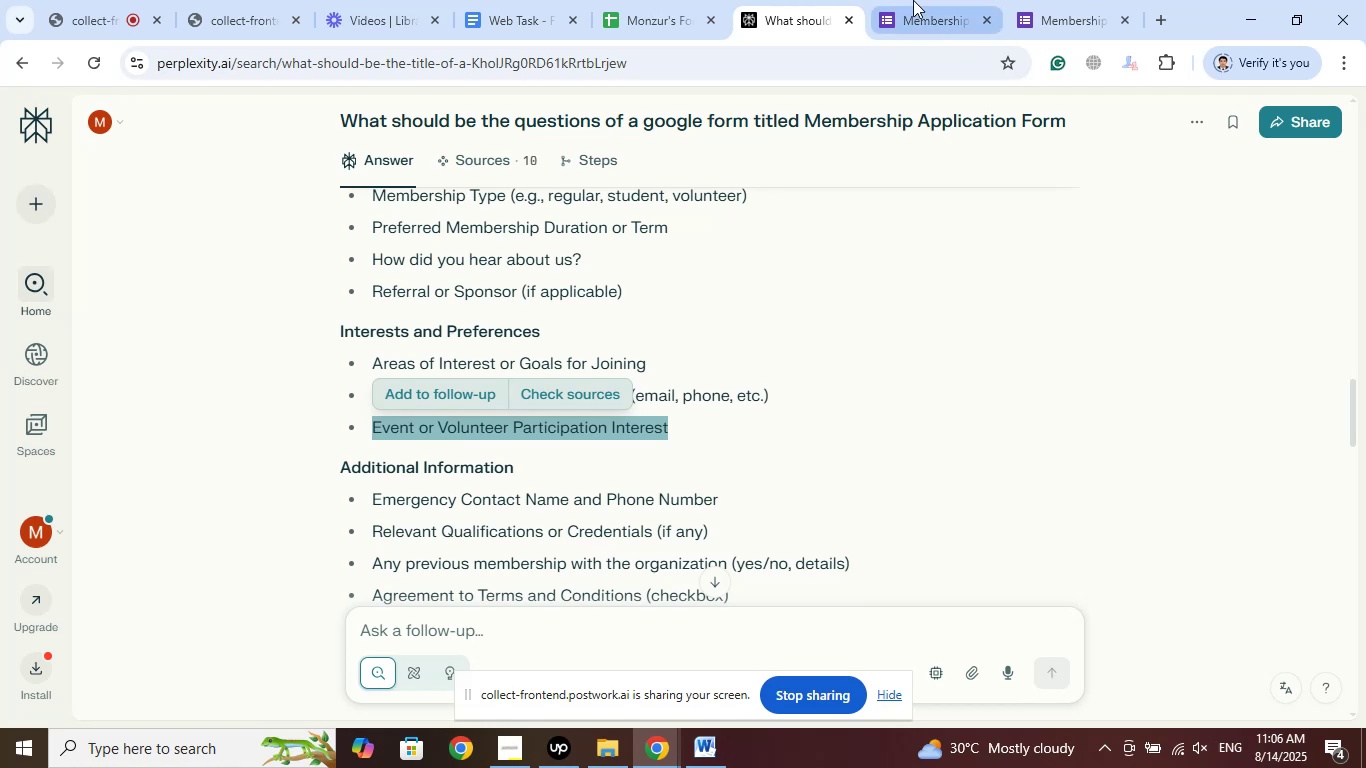 
left_click([913, 0])
 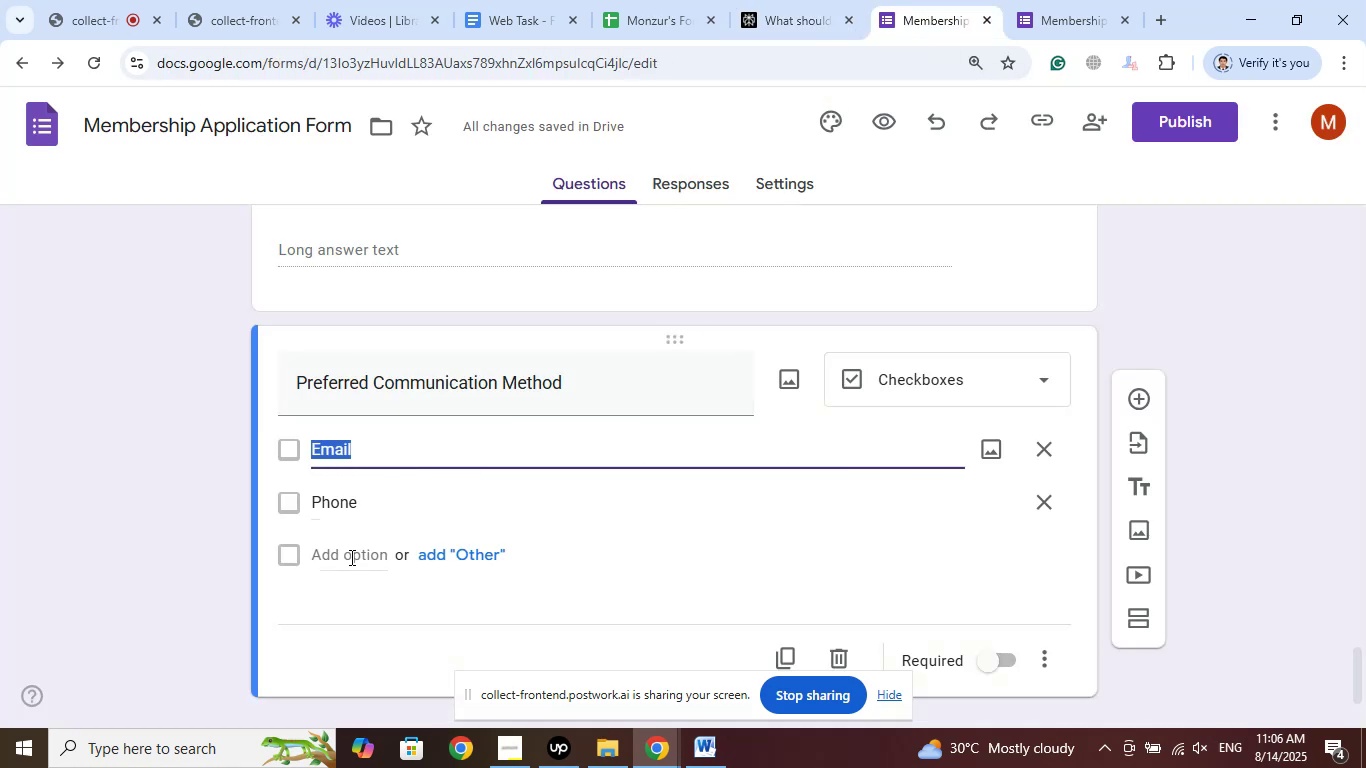 
left_click([350, 557])
 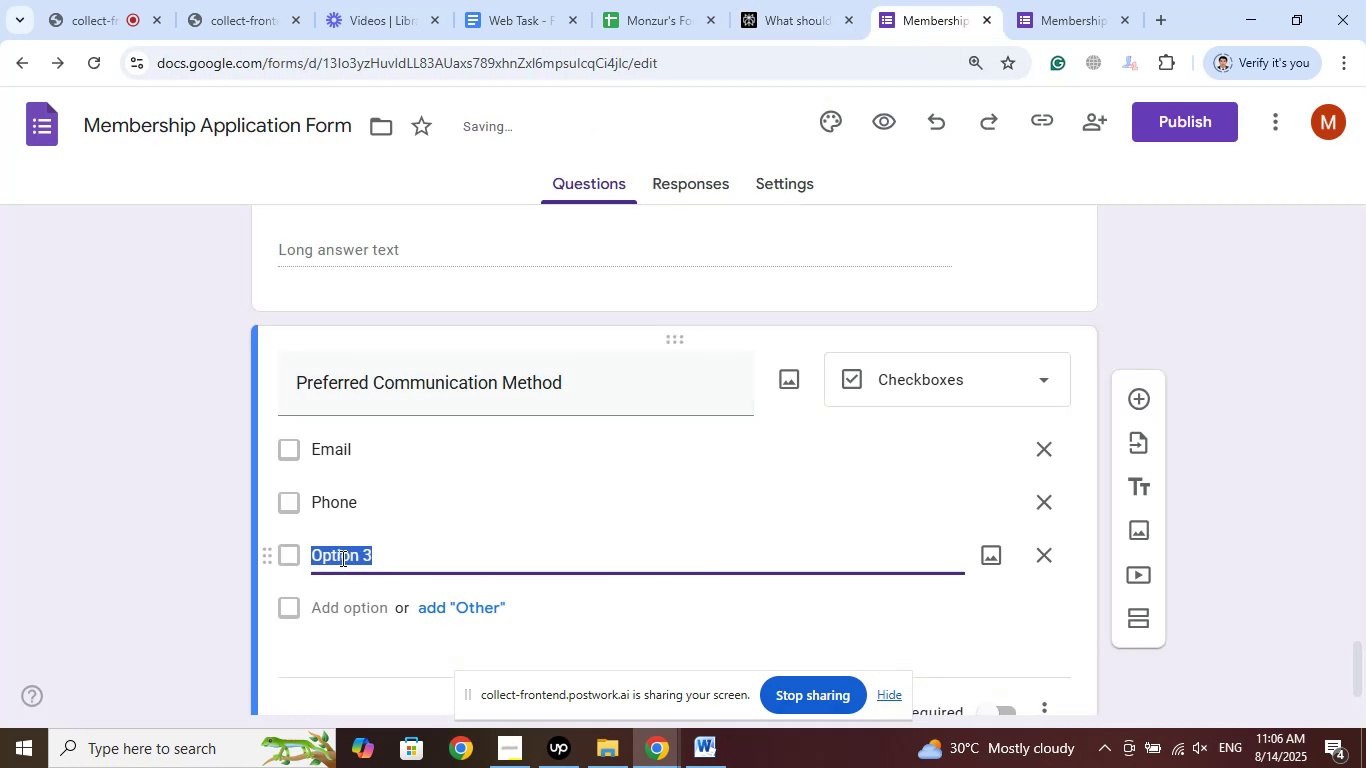 
right_click([341, 558])
 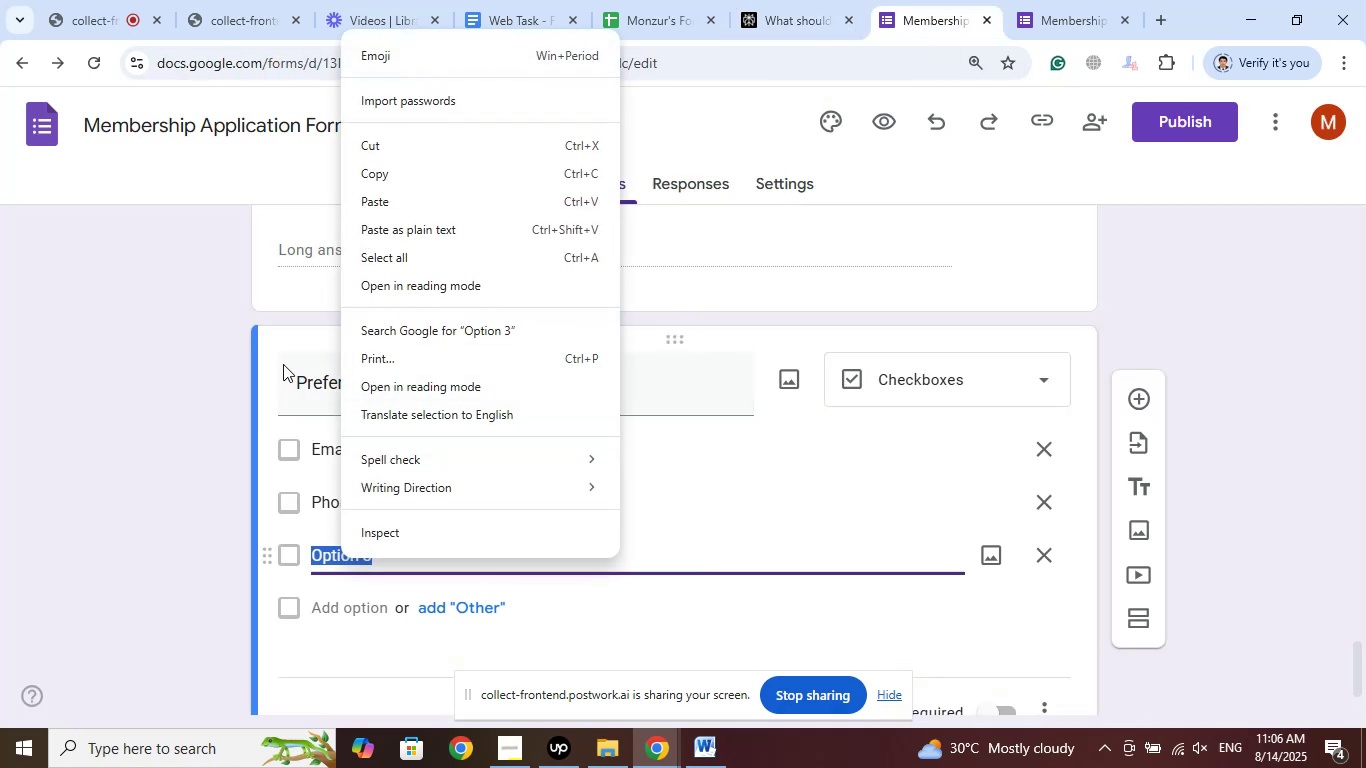 
left_click([216, 373])
 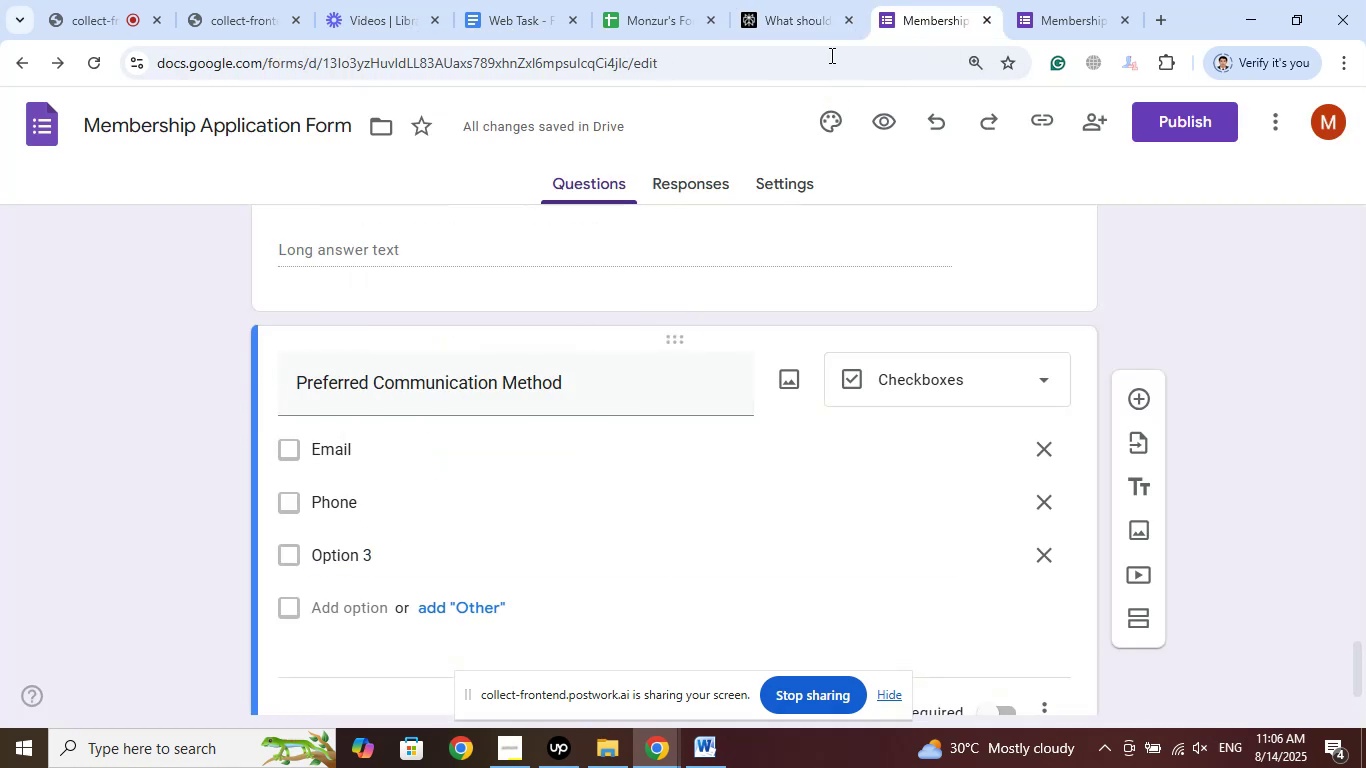 
left_click([811, 0])
 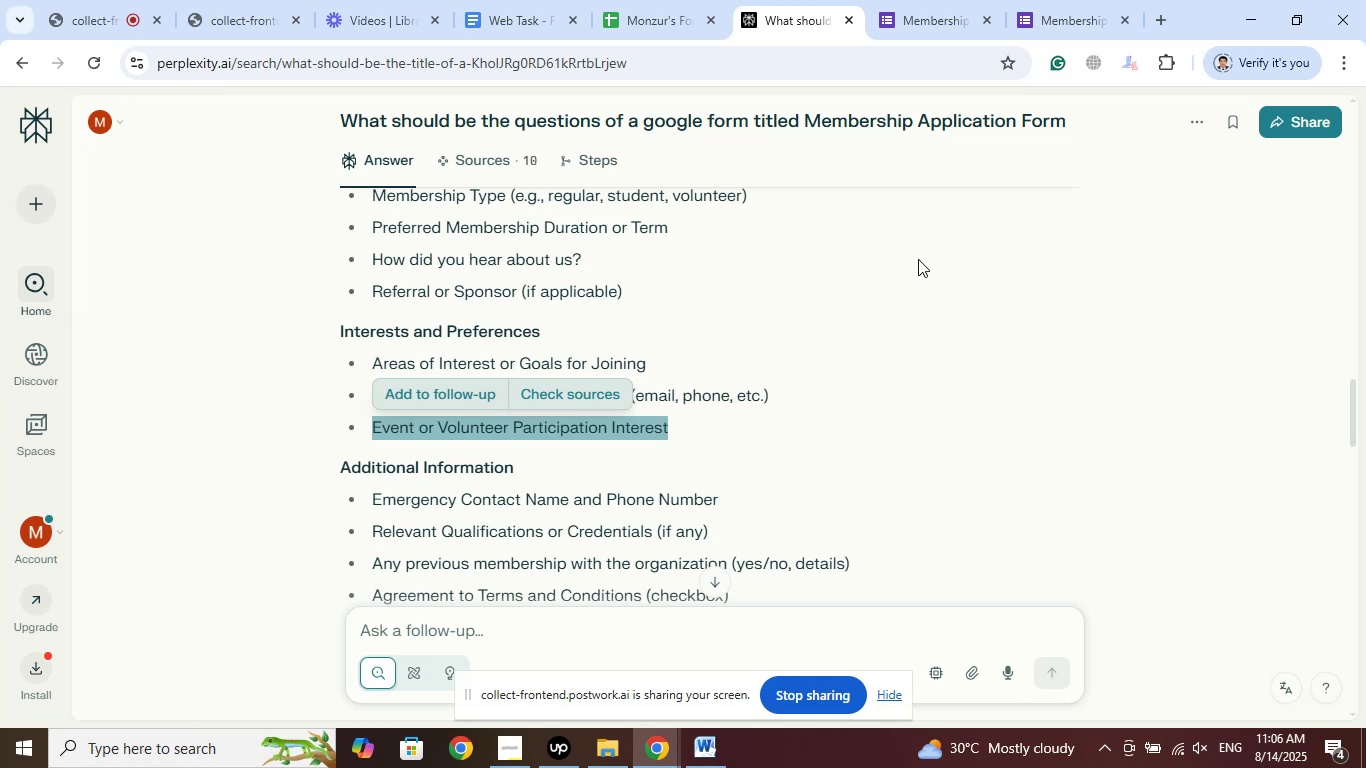 
wait(6.27)
 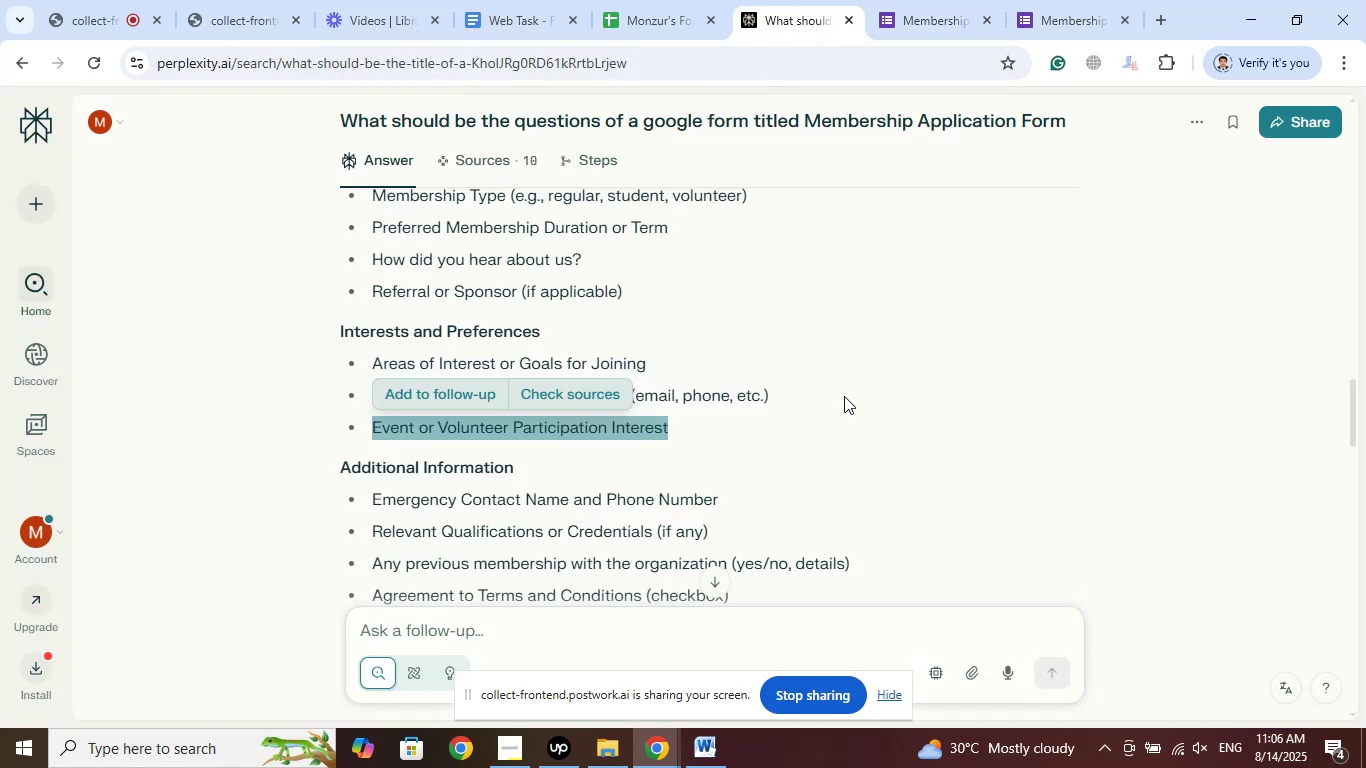 
left_click([932, 330])
 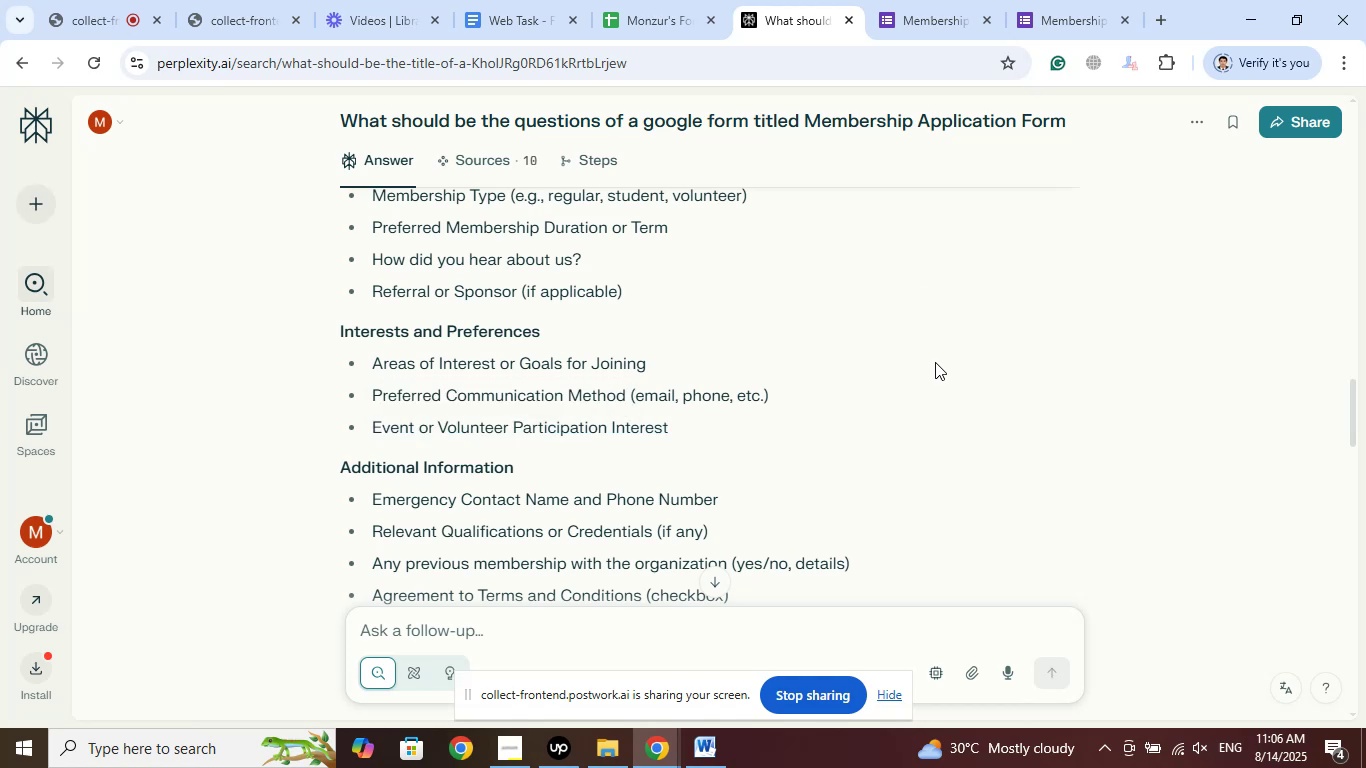 
wait(11.17)
 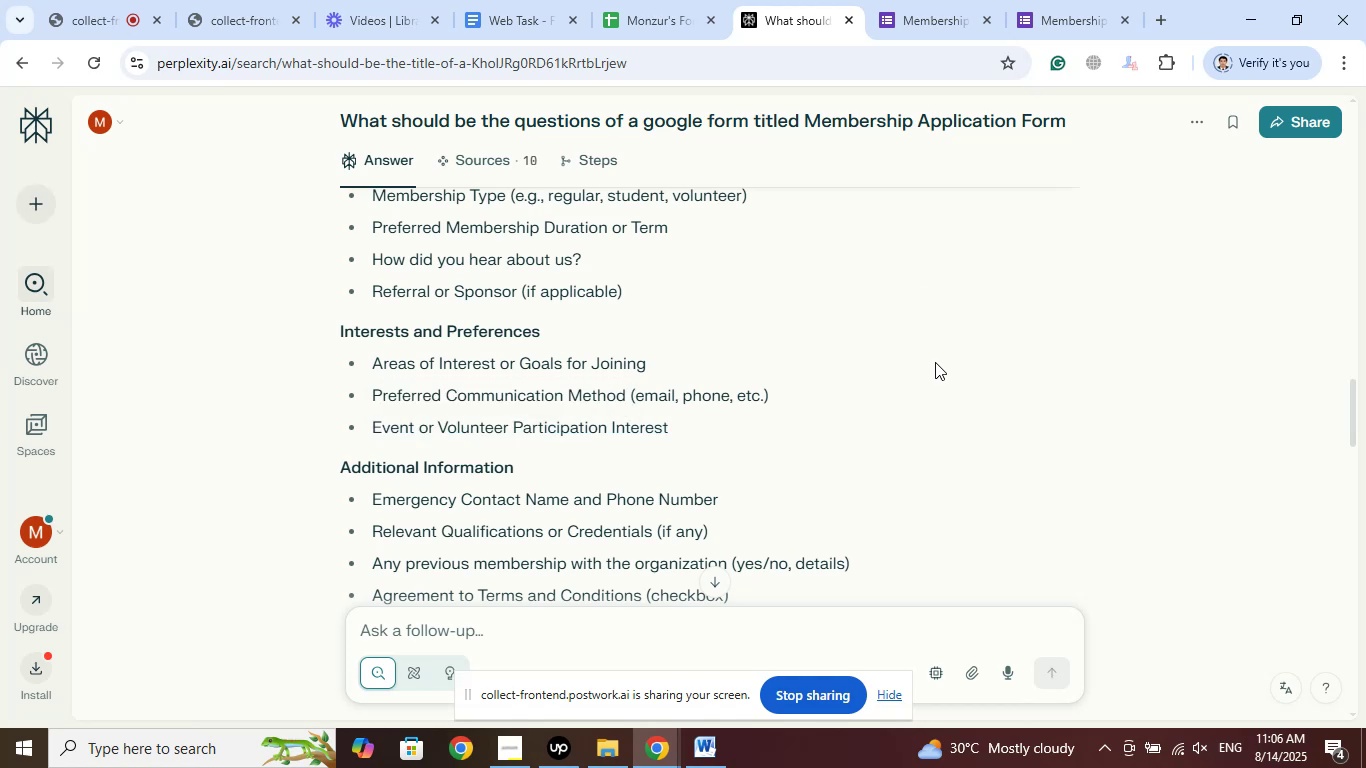 
scroll: coordinate [935, 352], scroll_direction: down, amount: 1.0
 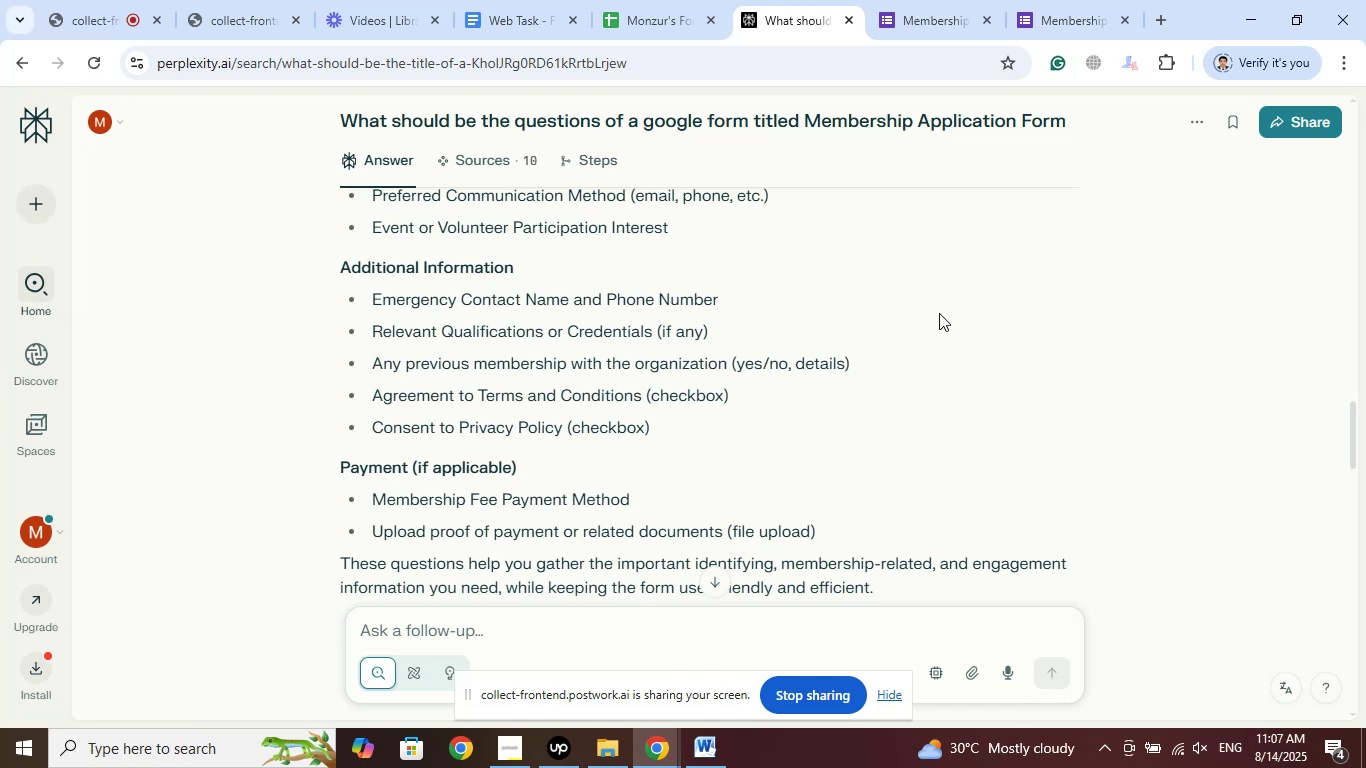 
wait(40.05)
 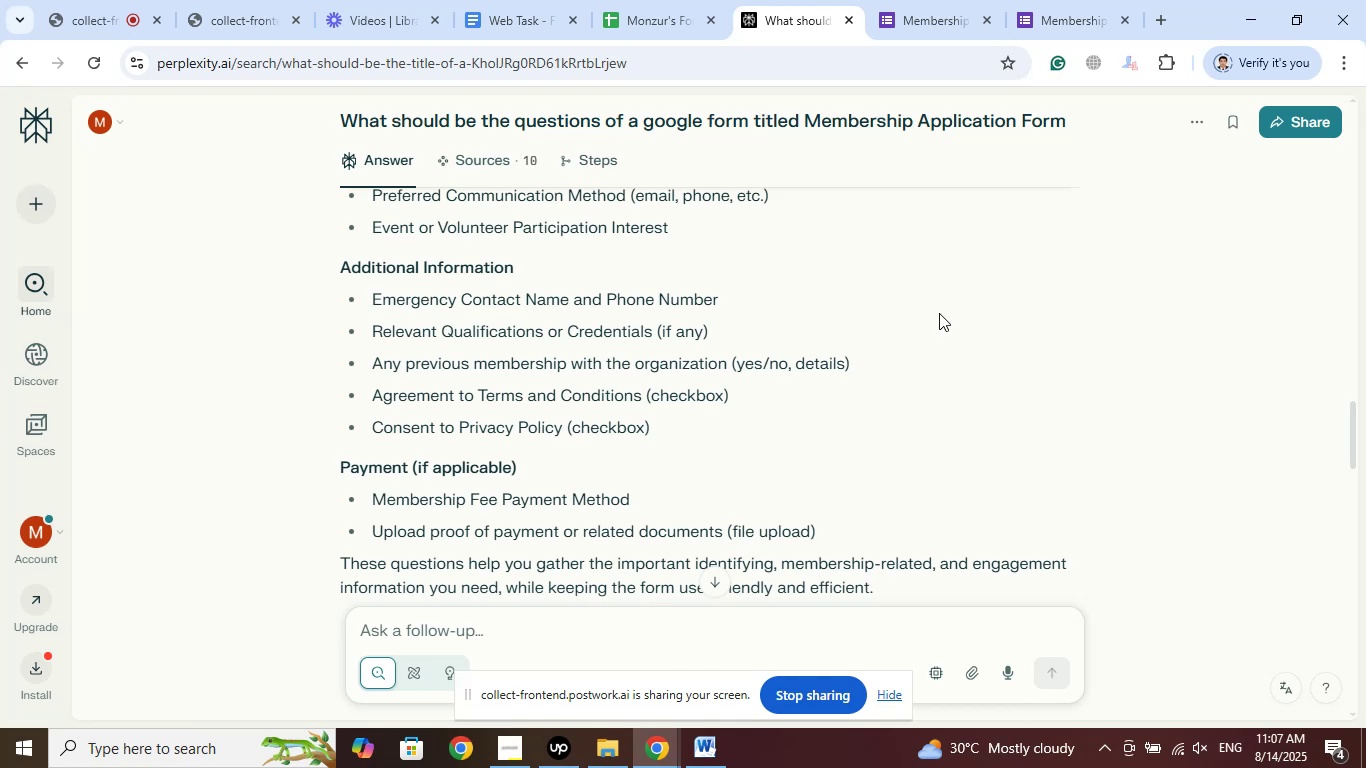 
left_click_drag(start_coordinate=[532, 271], to_coordinate=[339, 265])
 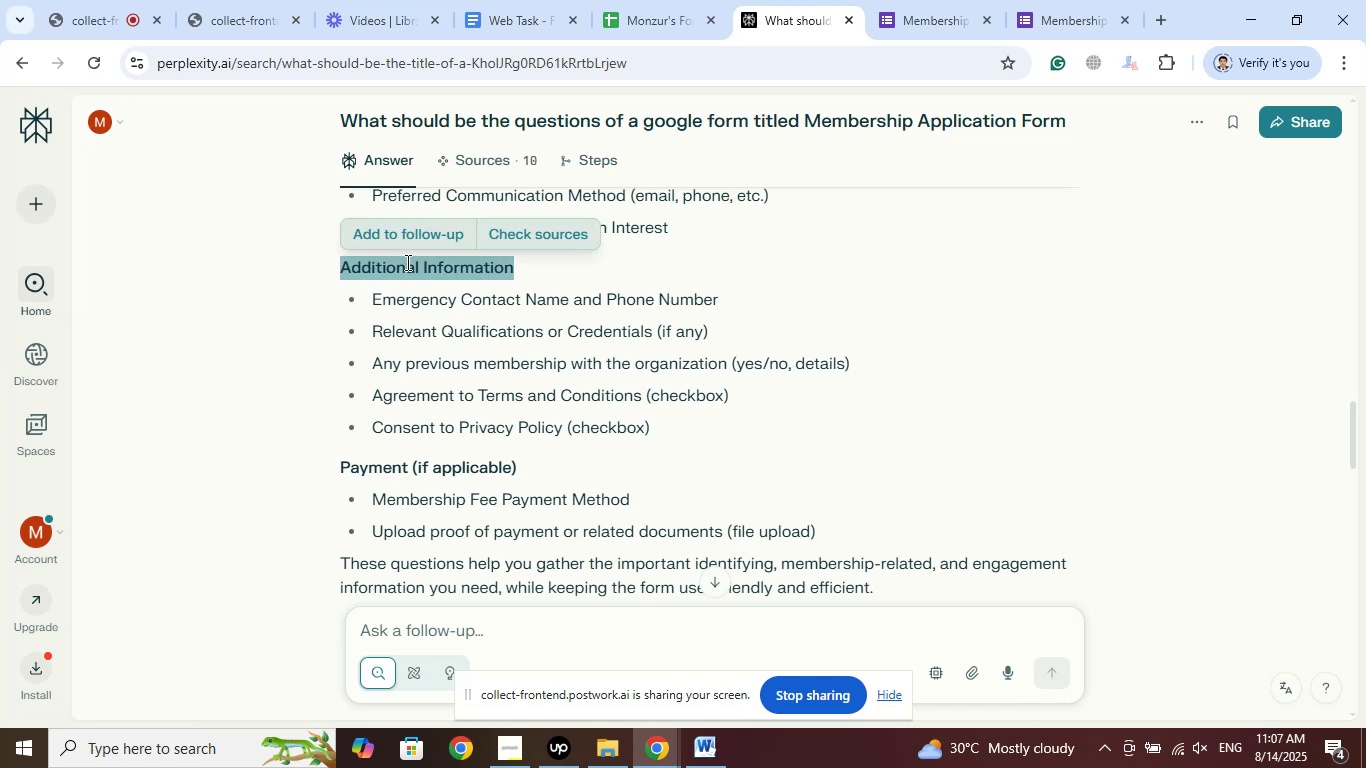 
right_click([406, 262])
 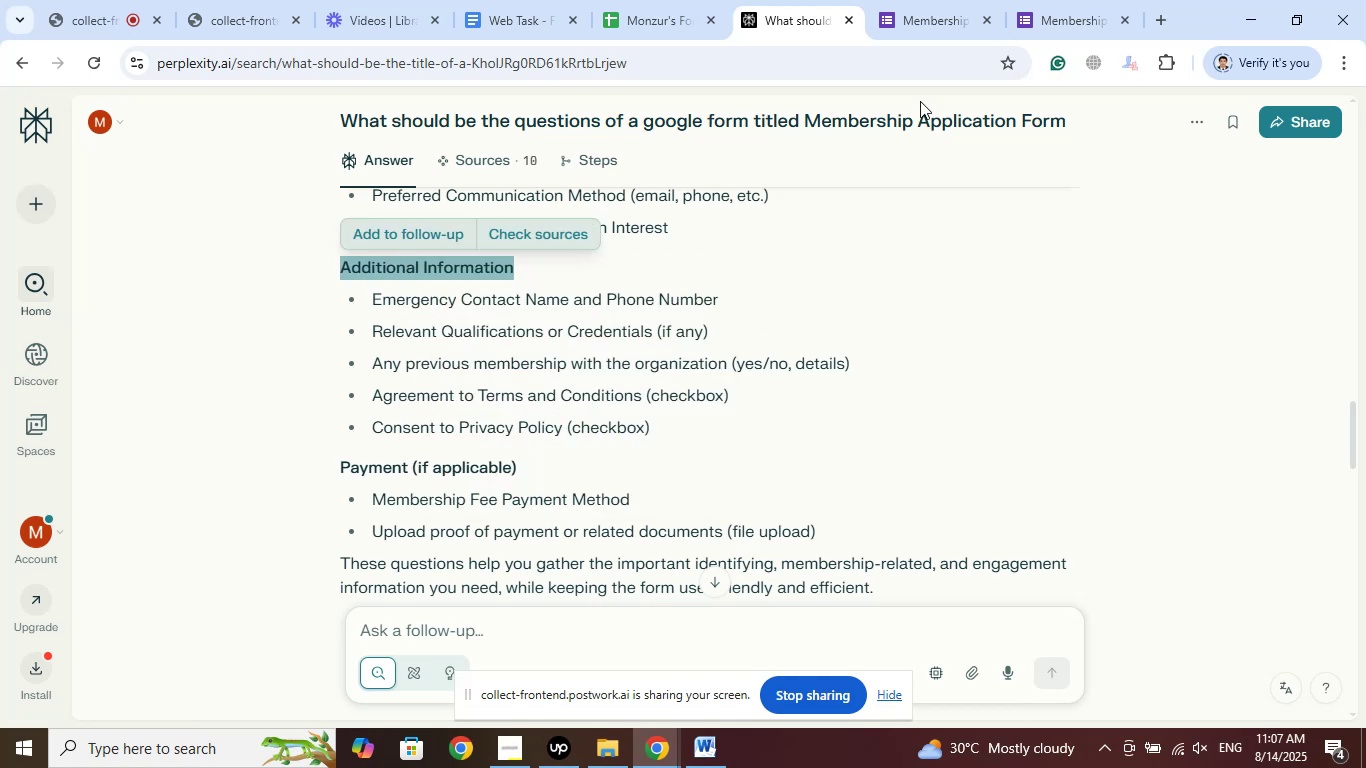 
left_click([950, 0])
 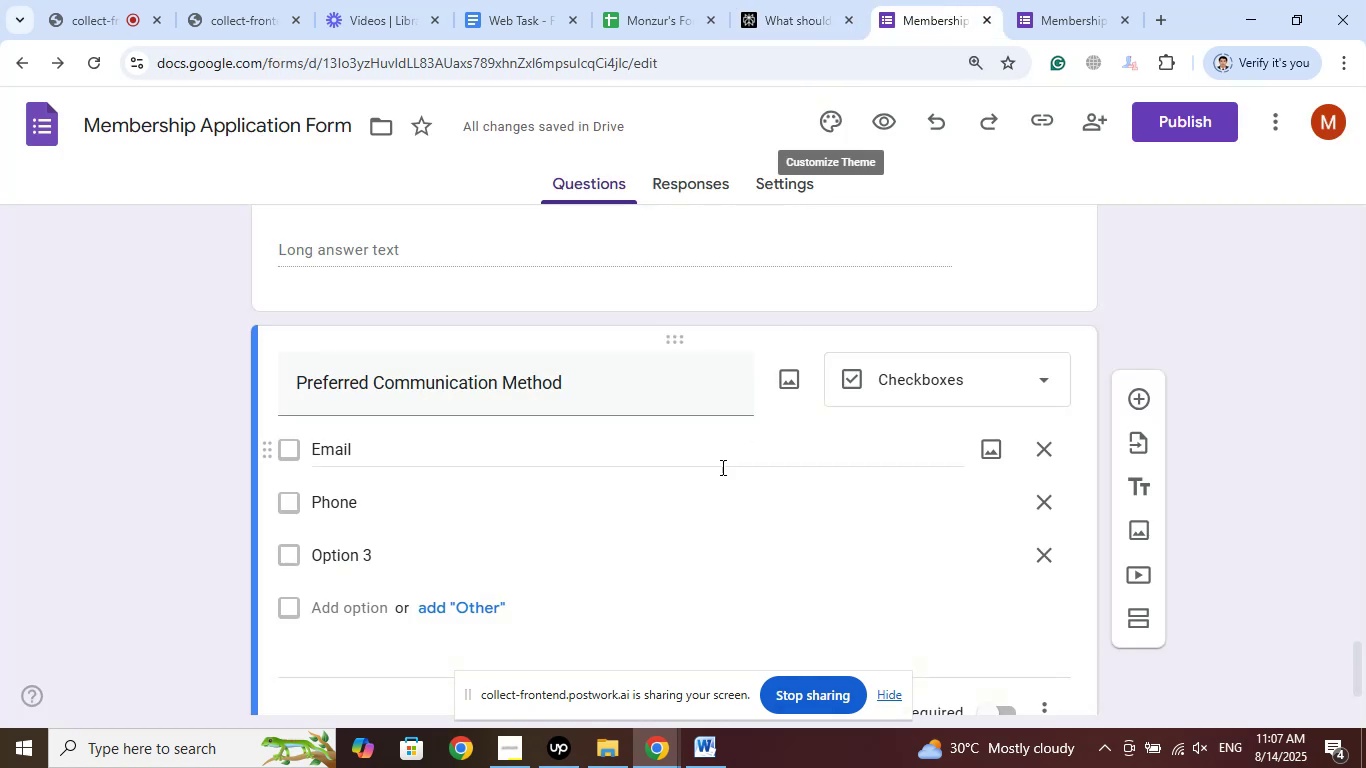 
scroll: coordinate [660, 490], scroll_direction: down, amount: 3.0
 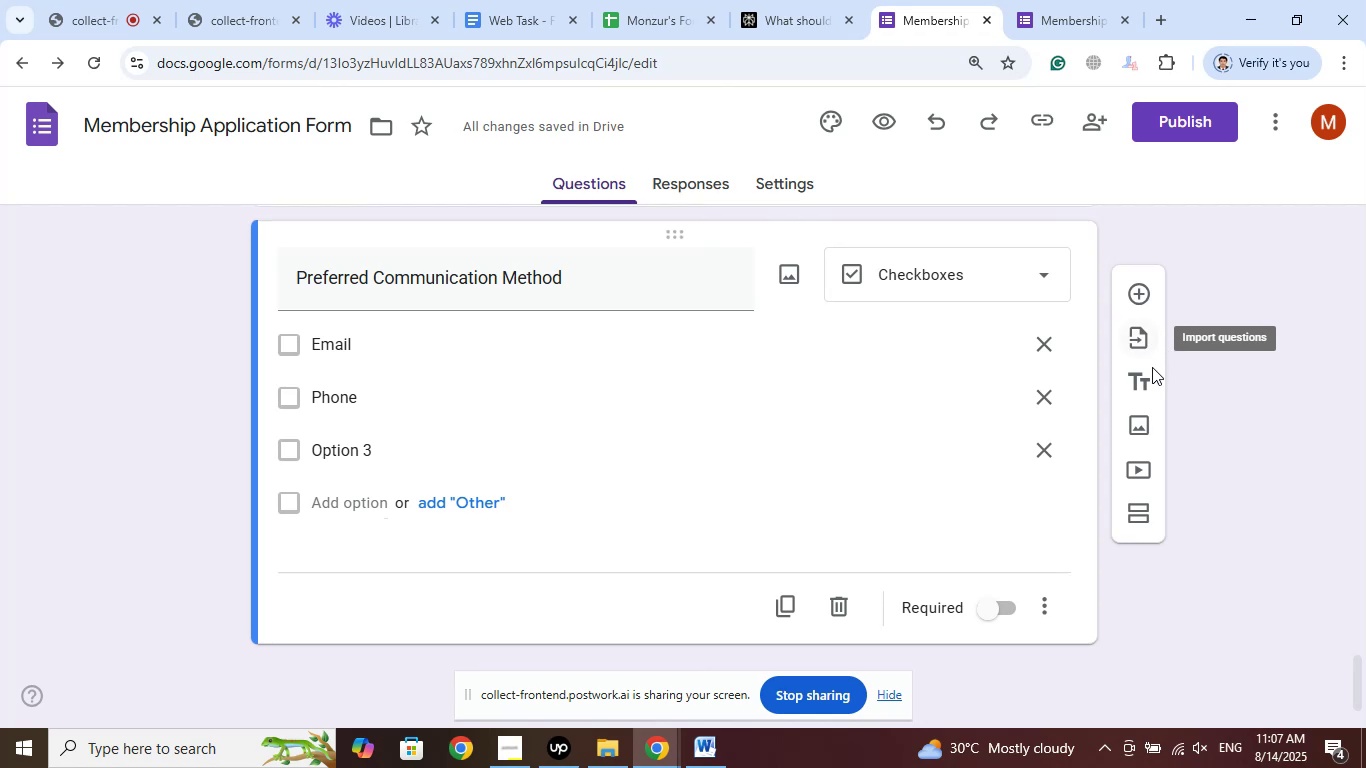 
left_click([1145, 381])
 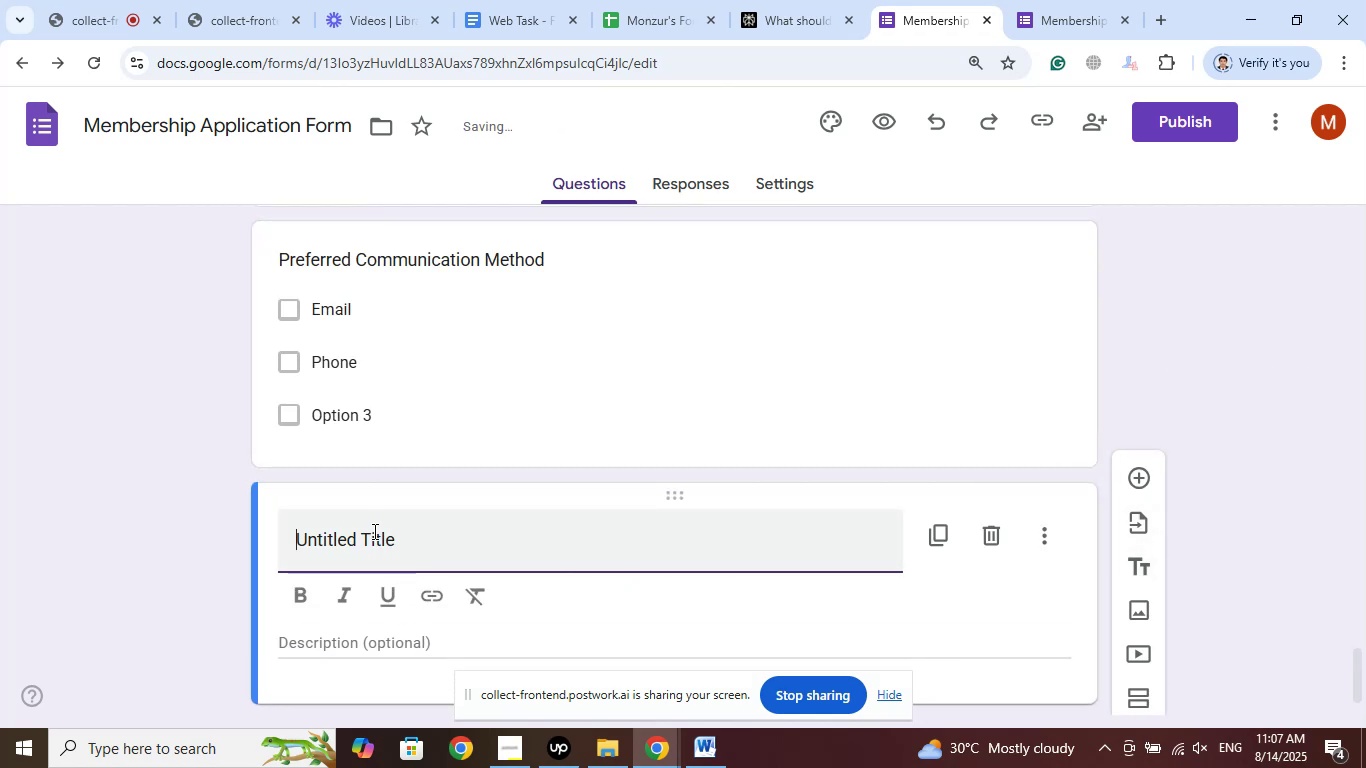 
right_click([373, 531])
 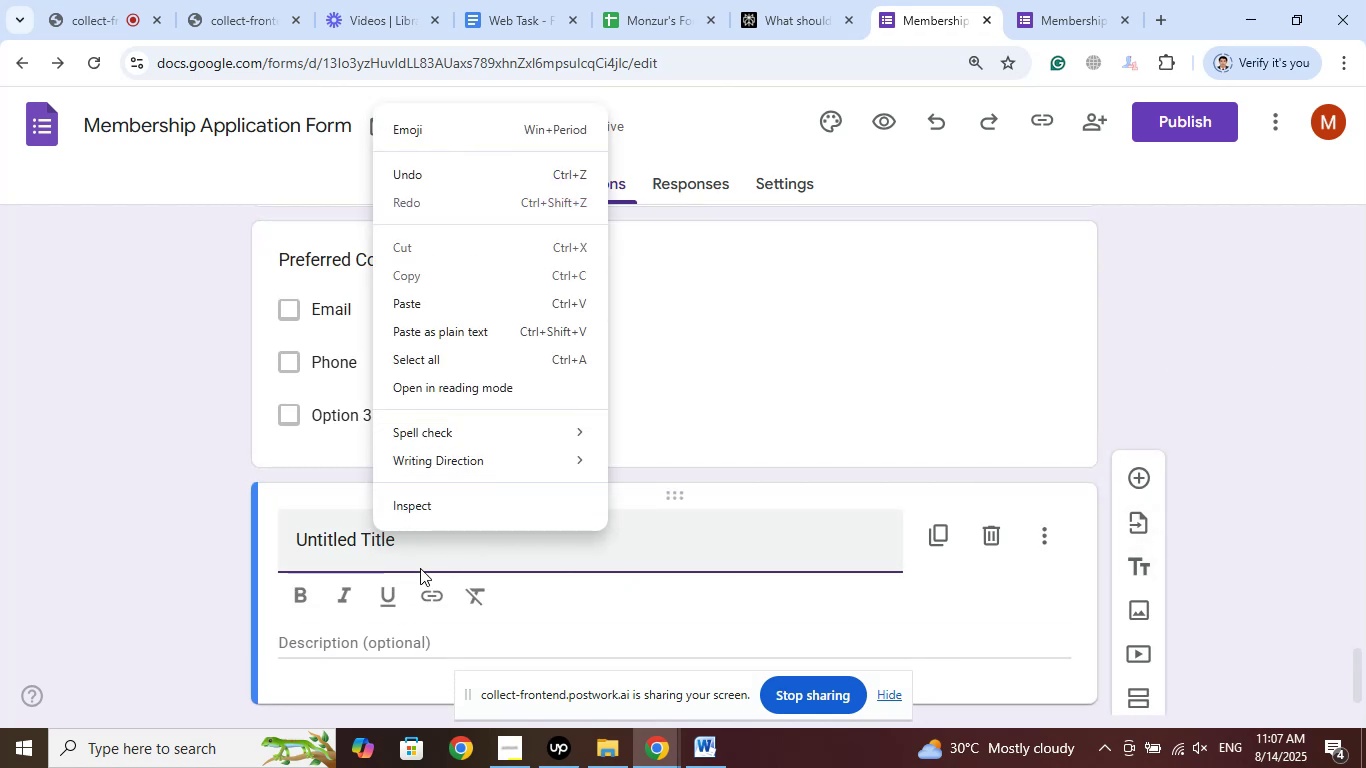 
left_click([417, 555])
 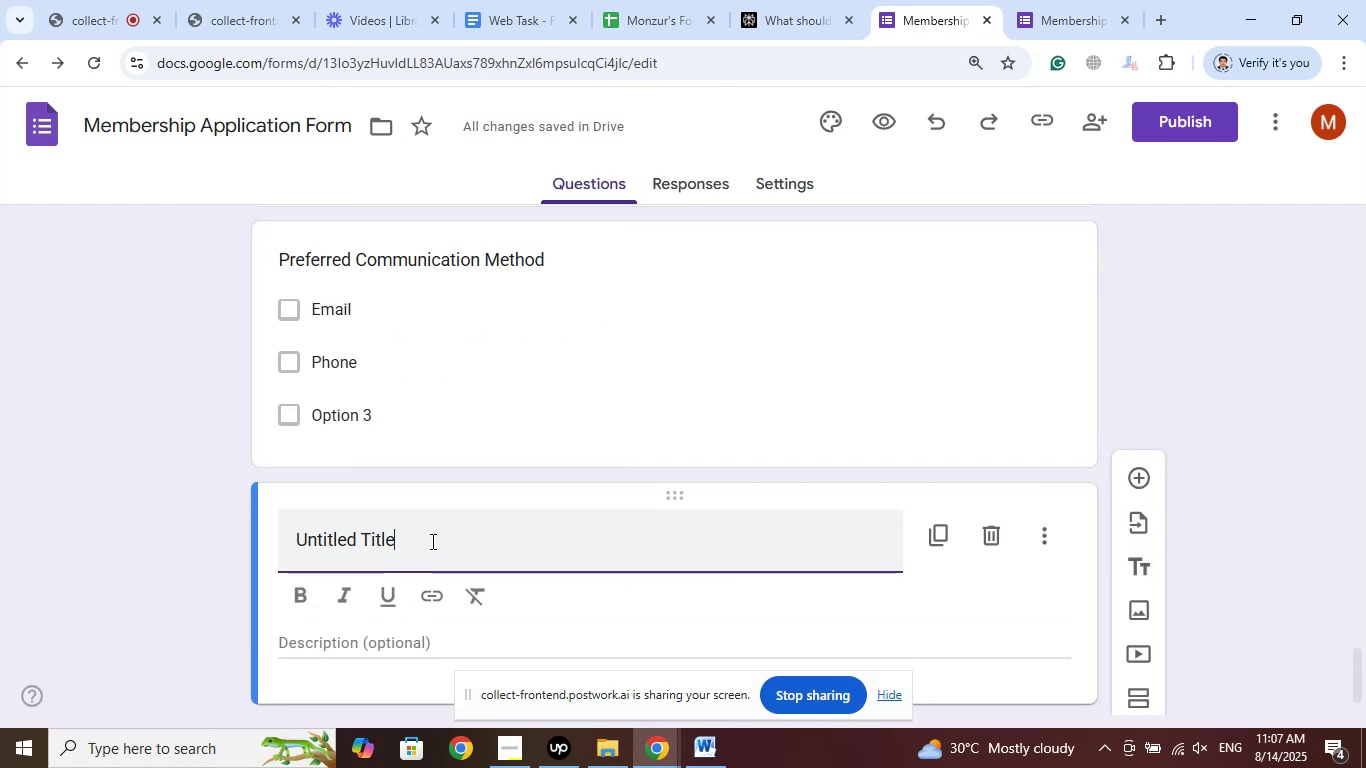 
left_click_drag(start_coordinate=[432, 540], to_coordinate=[188, 540])
 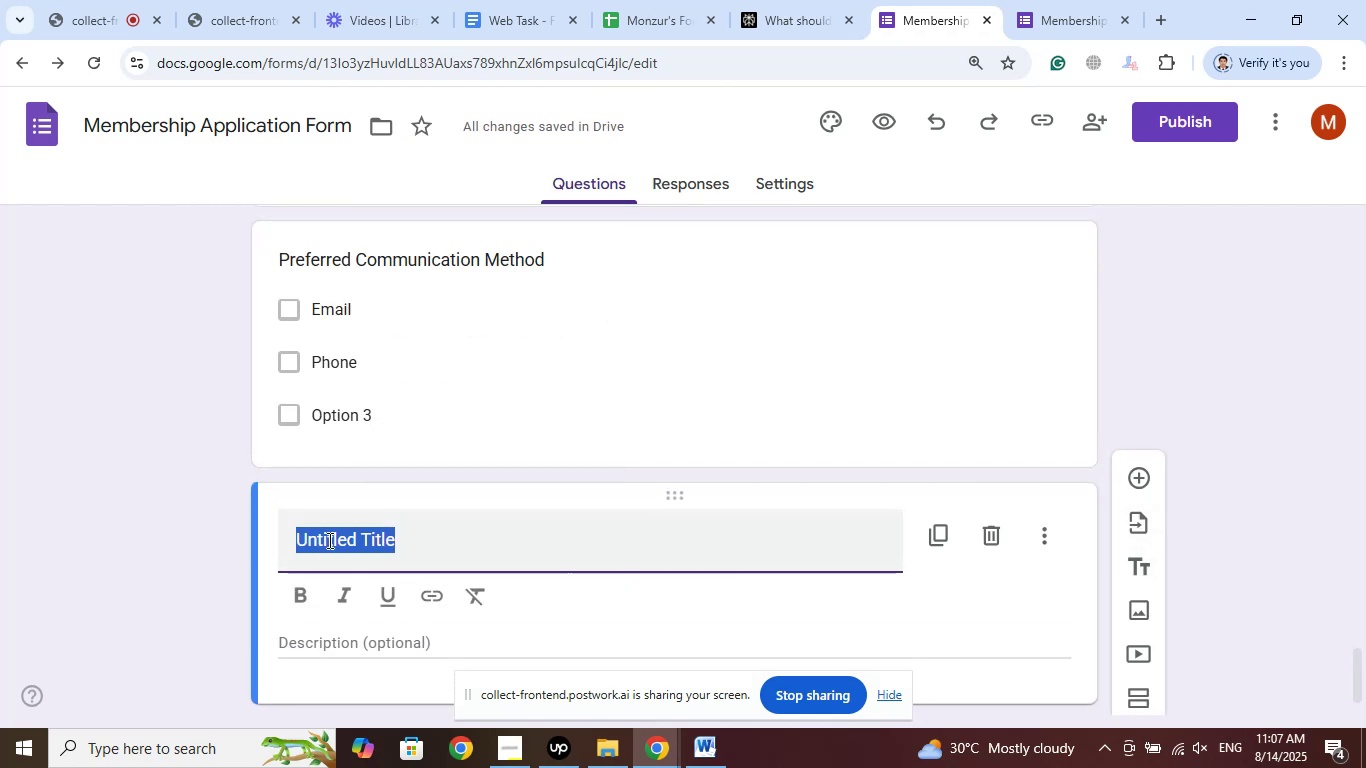 
right_click([330, 539])
 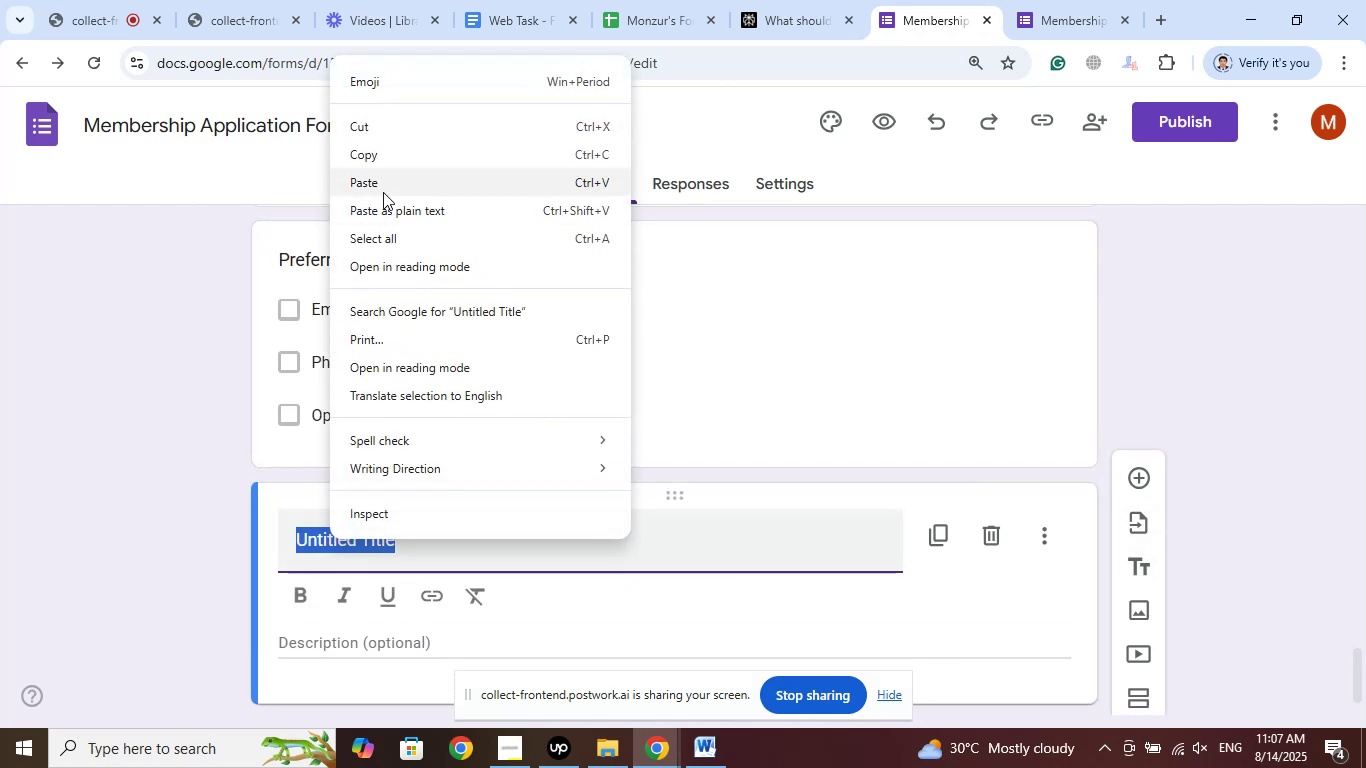 
left_click([379, 180])
 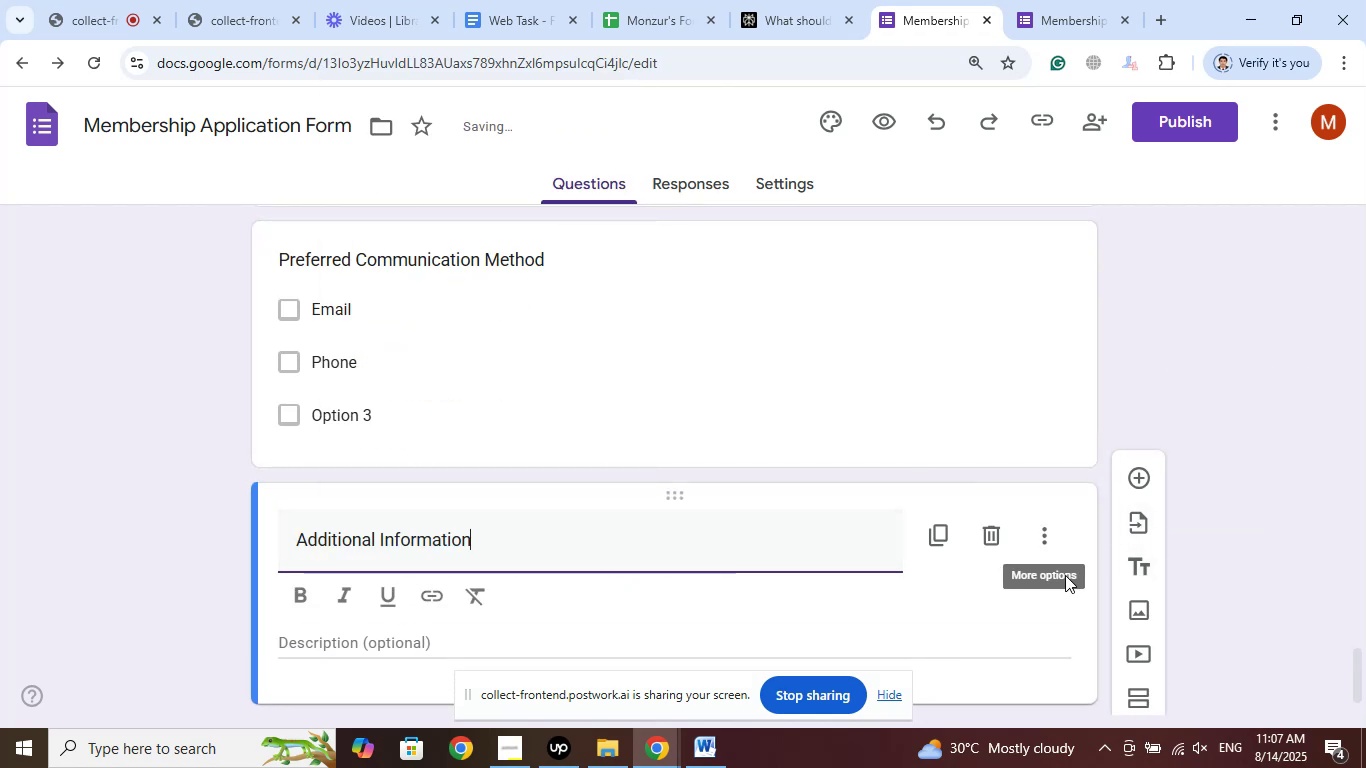 
left_click([1042, 536])
 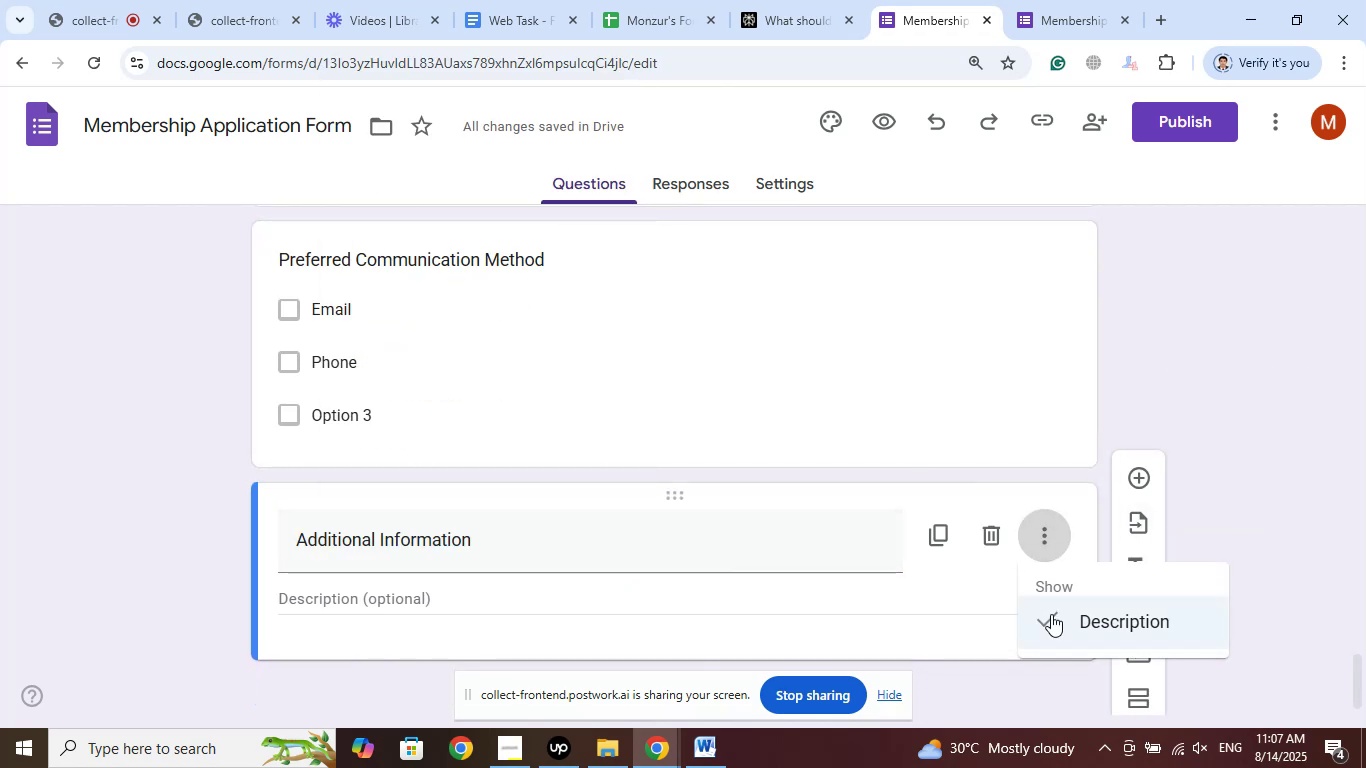 
left_click([1058, 623])
 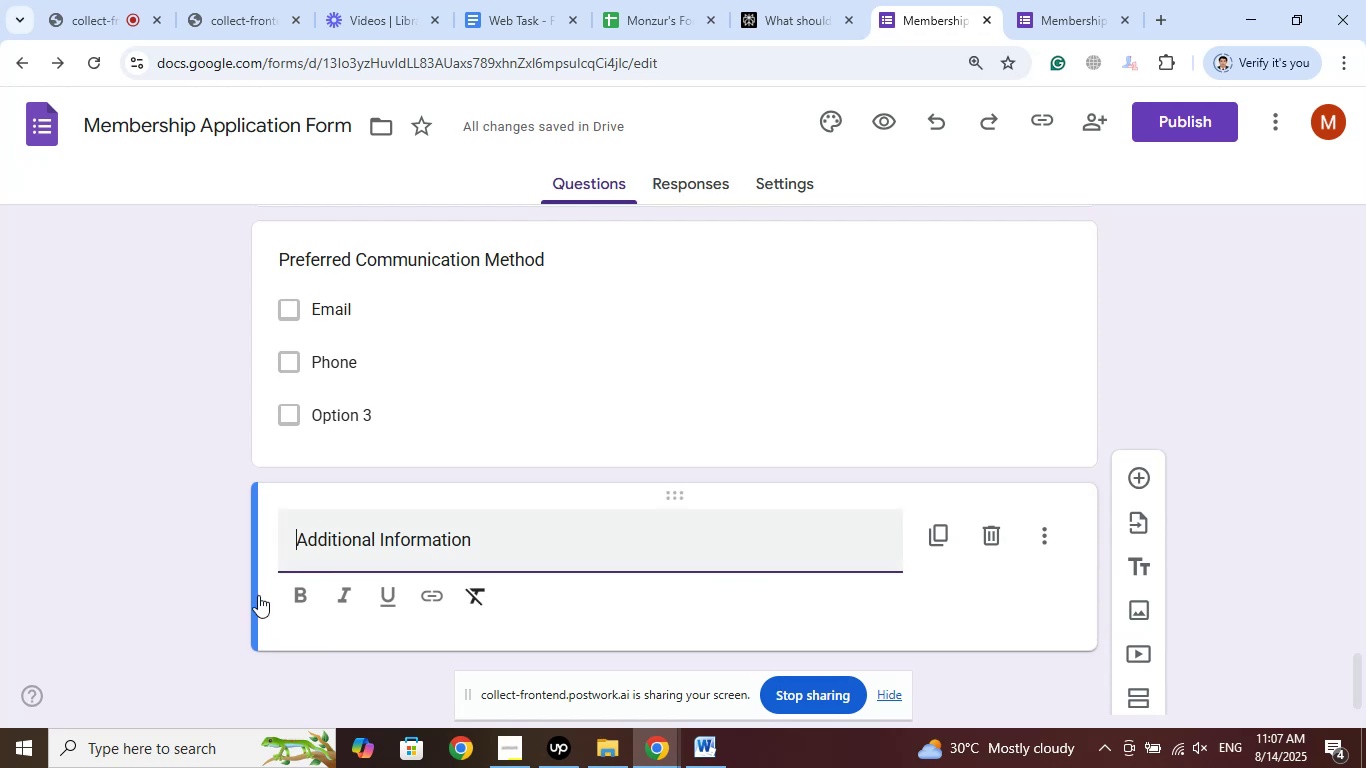 
scroll: coordinate [198, 507], scroll_direction: down, amount: 3.0
 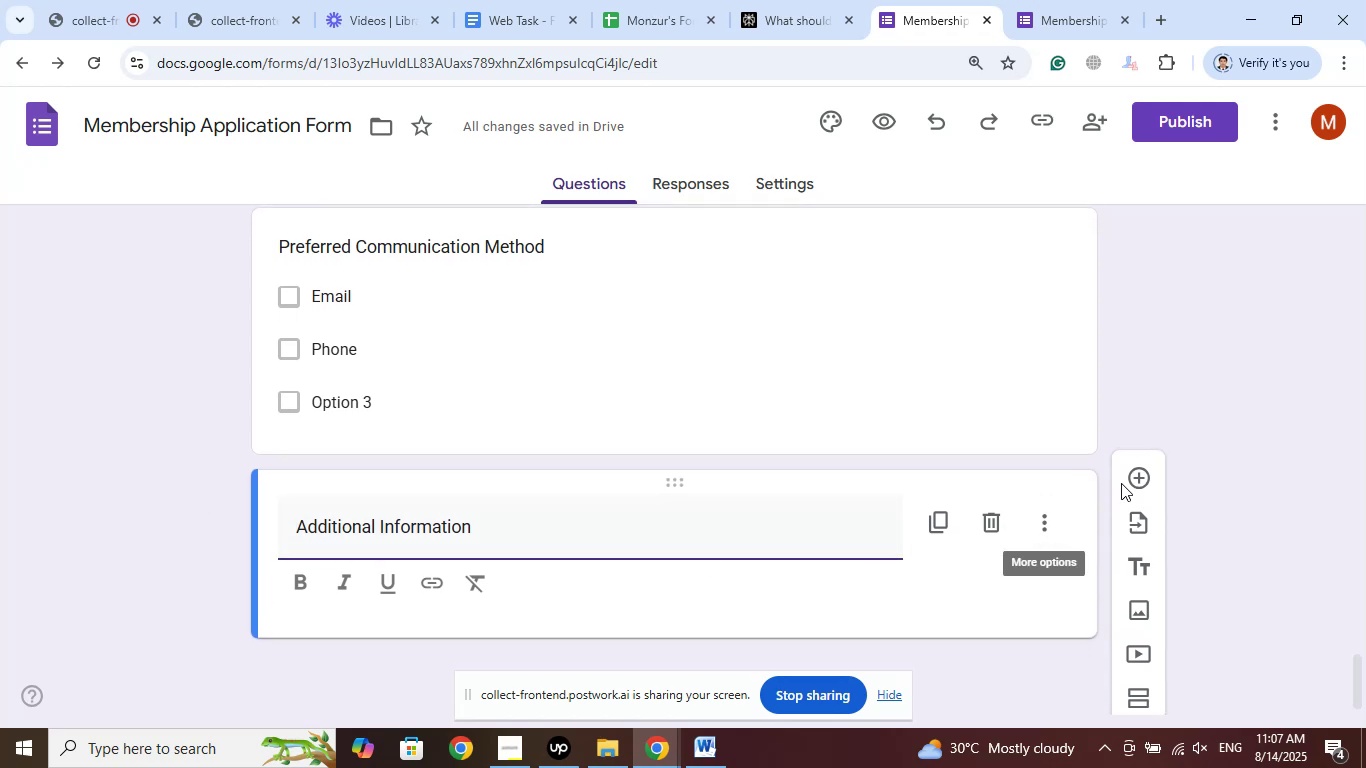 
left_click([1138, 476])
 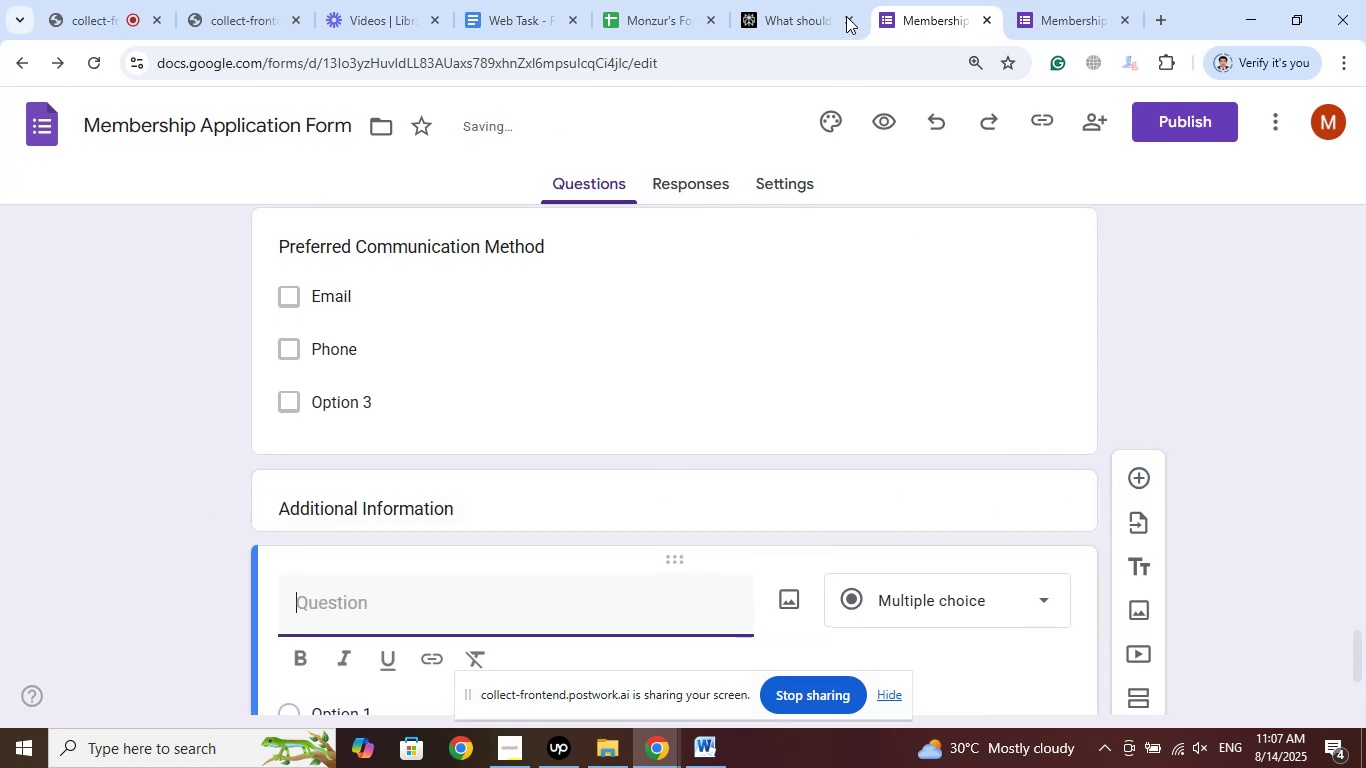 
left_click([822, 0])
 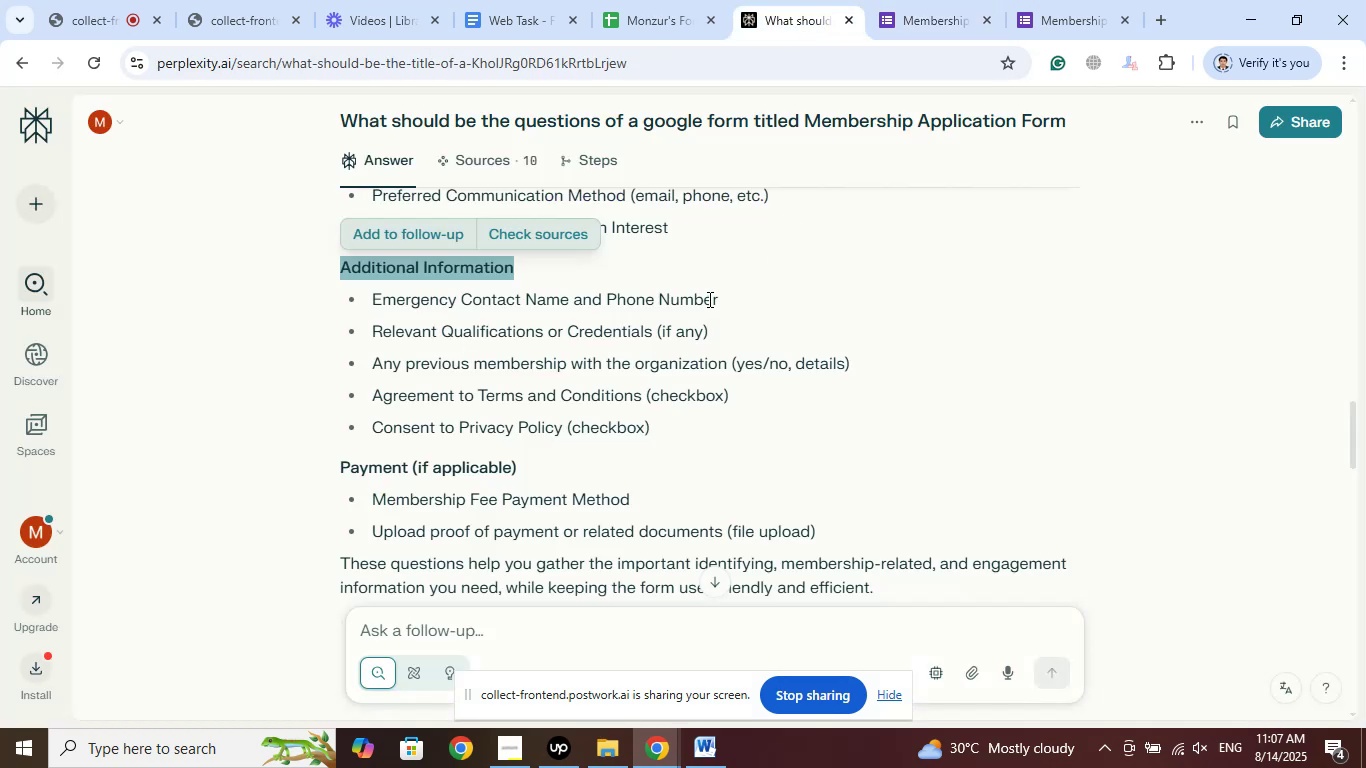 
left_click_drag(start_coordinate=[730, 296], to_coordinate=[373, 304])
 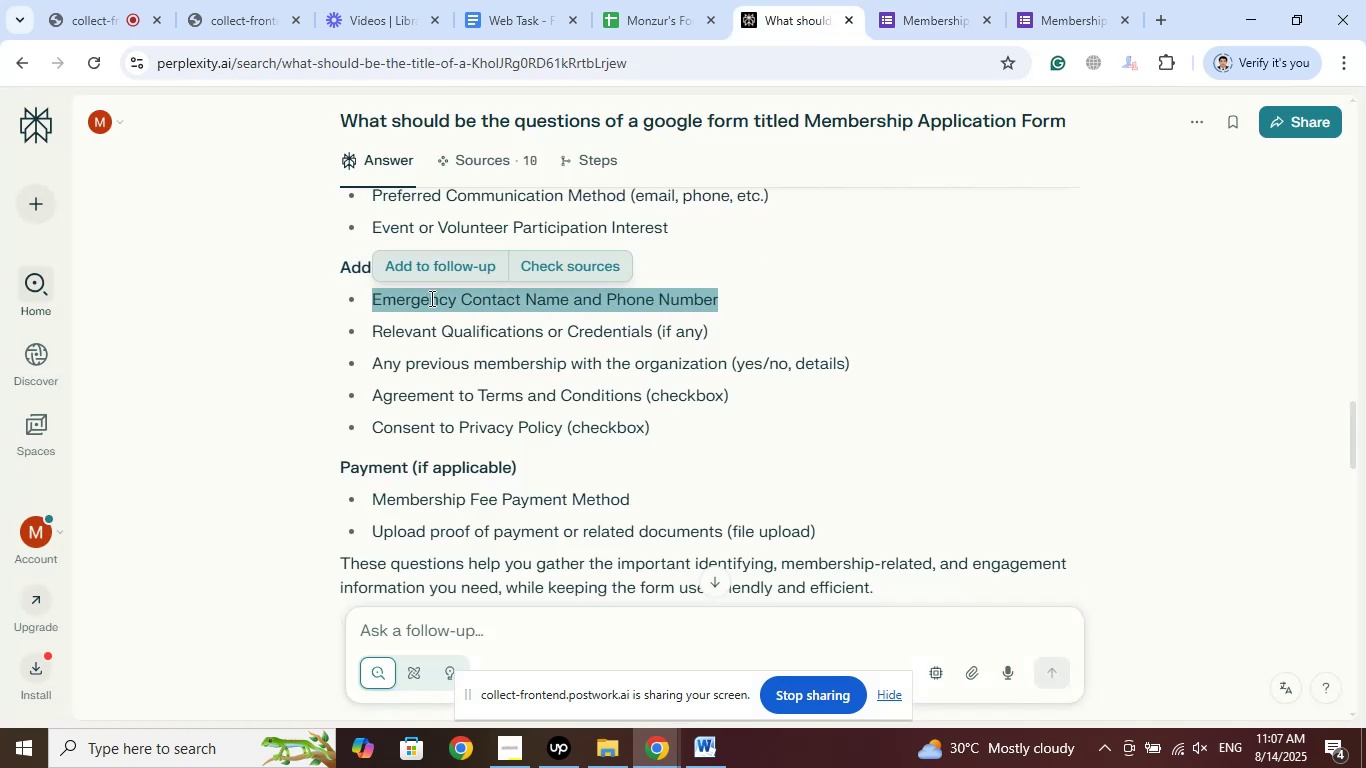 
right_click([431, 298])
 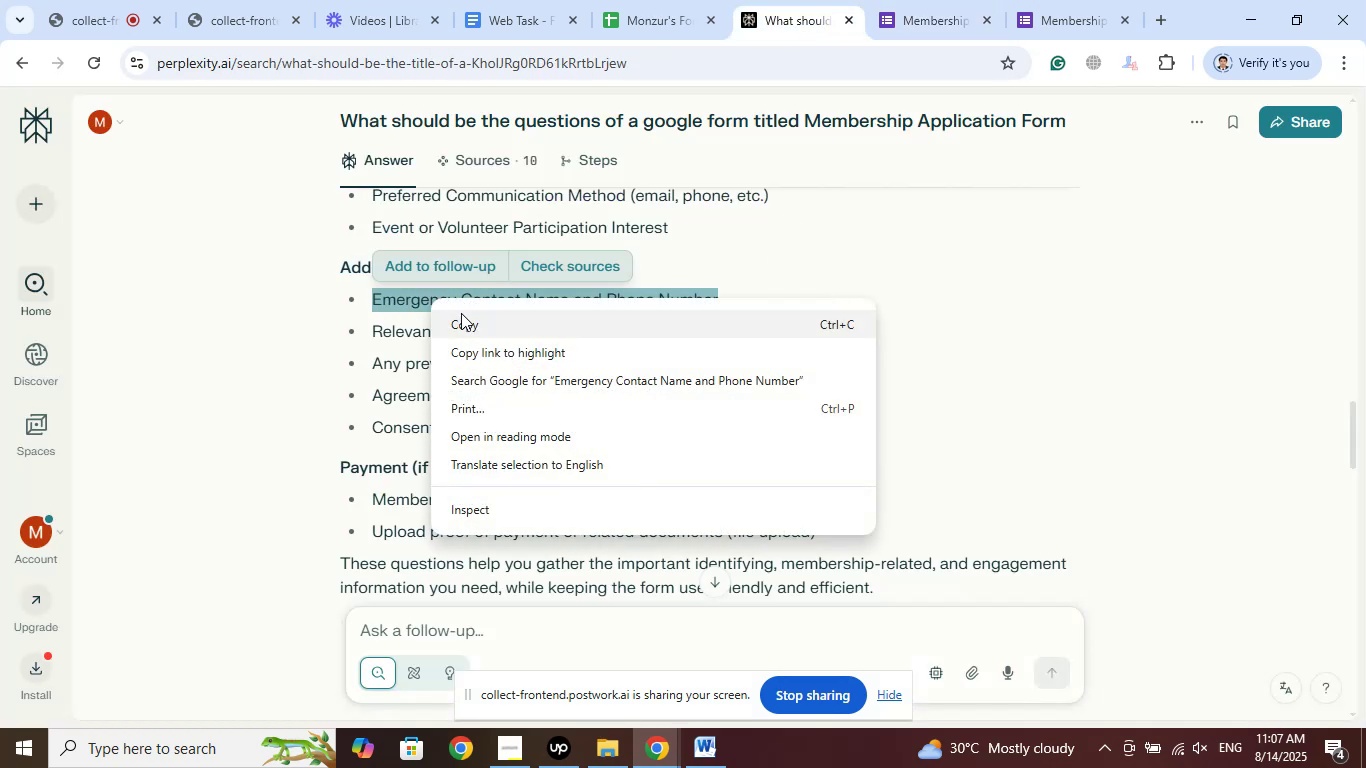 
left_click([461, 313])
 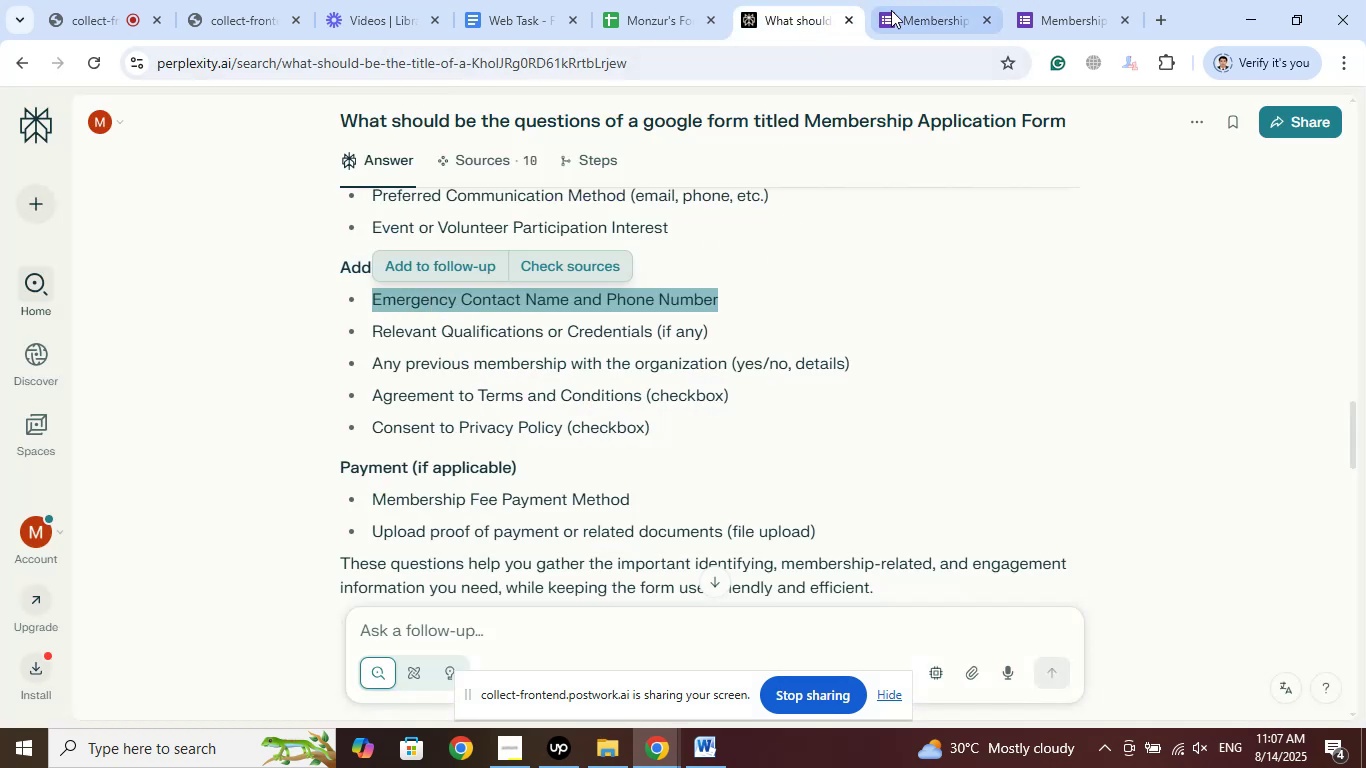 
left_click([914, 3])
 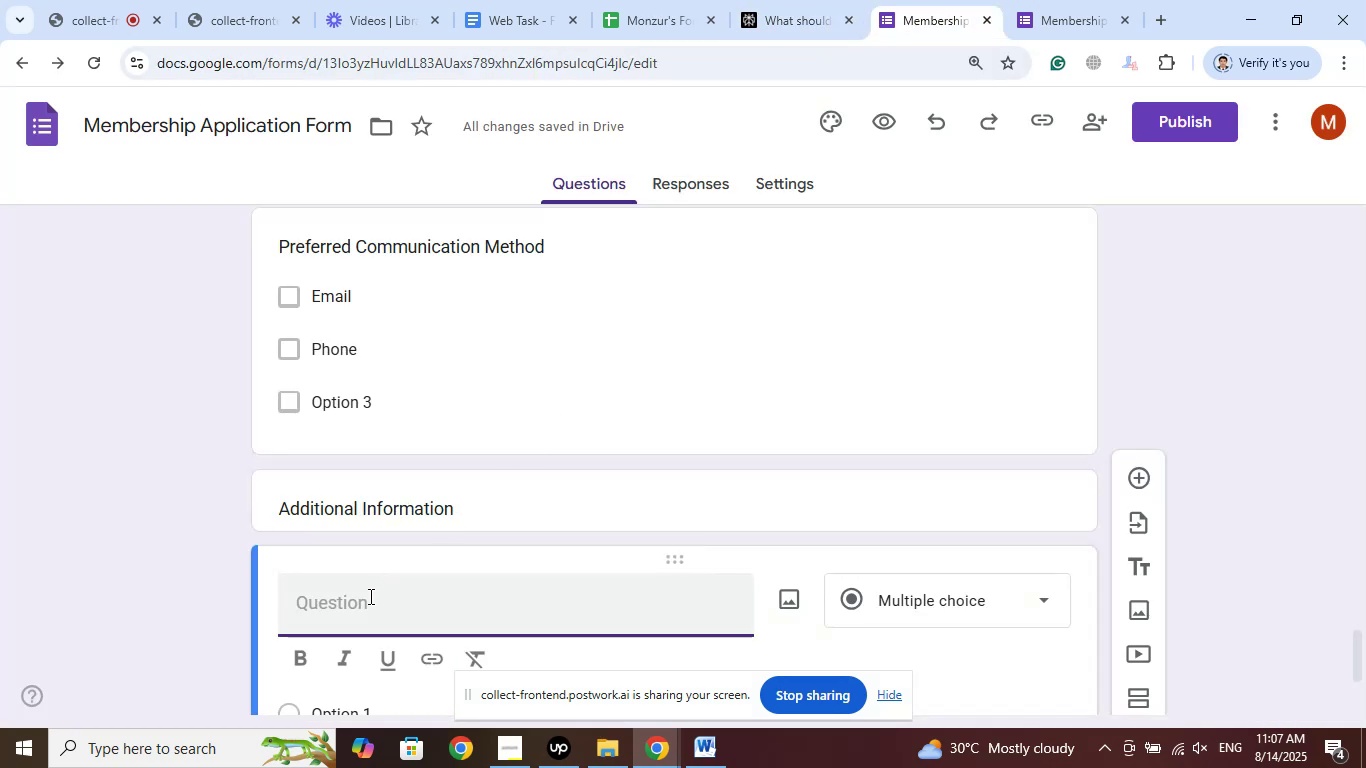 
right_click([362, 604])
 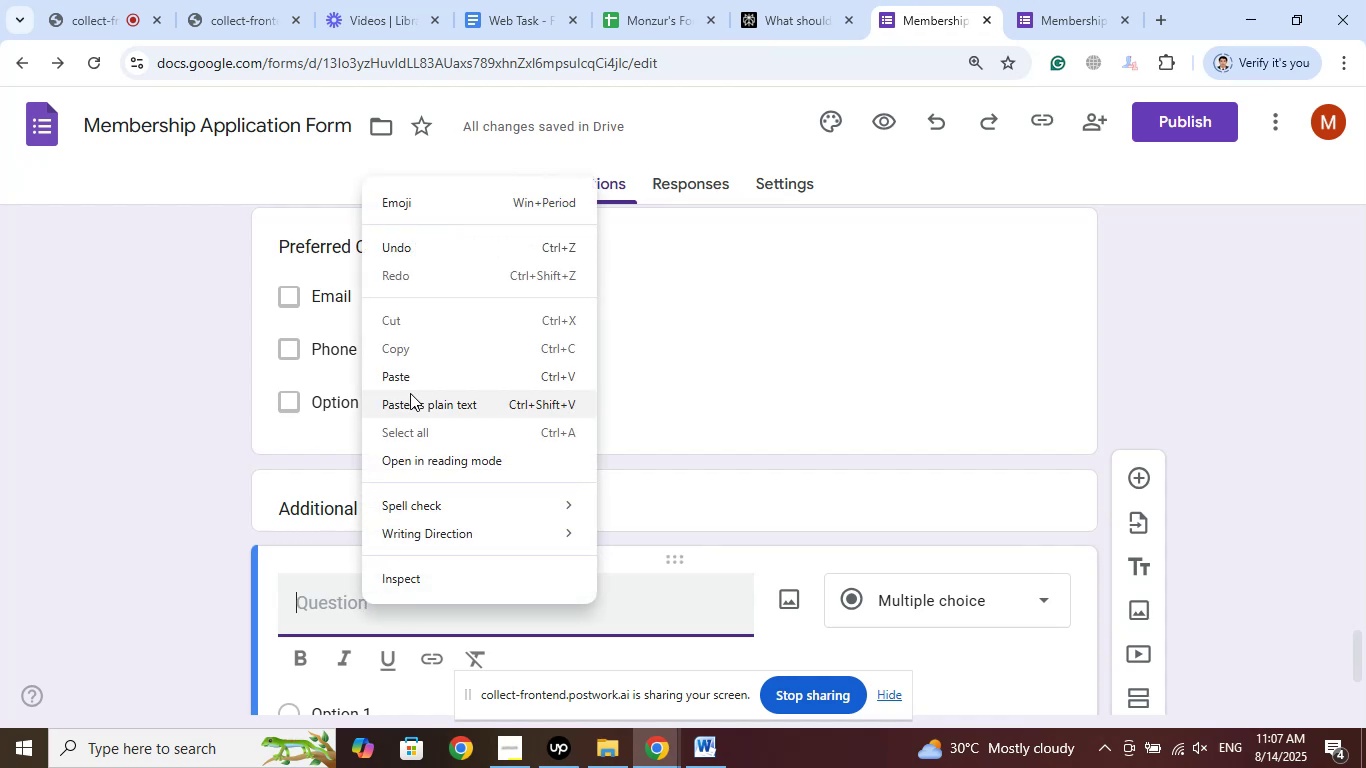 
left_click([408, 384])
 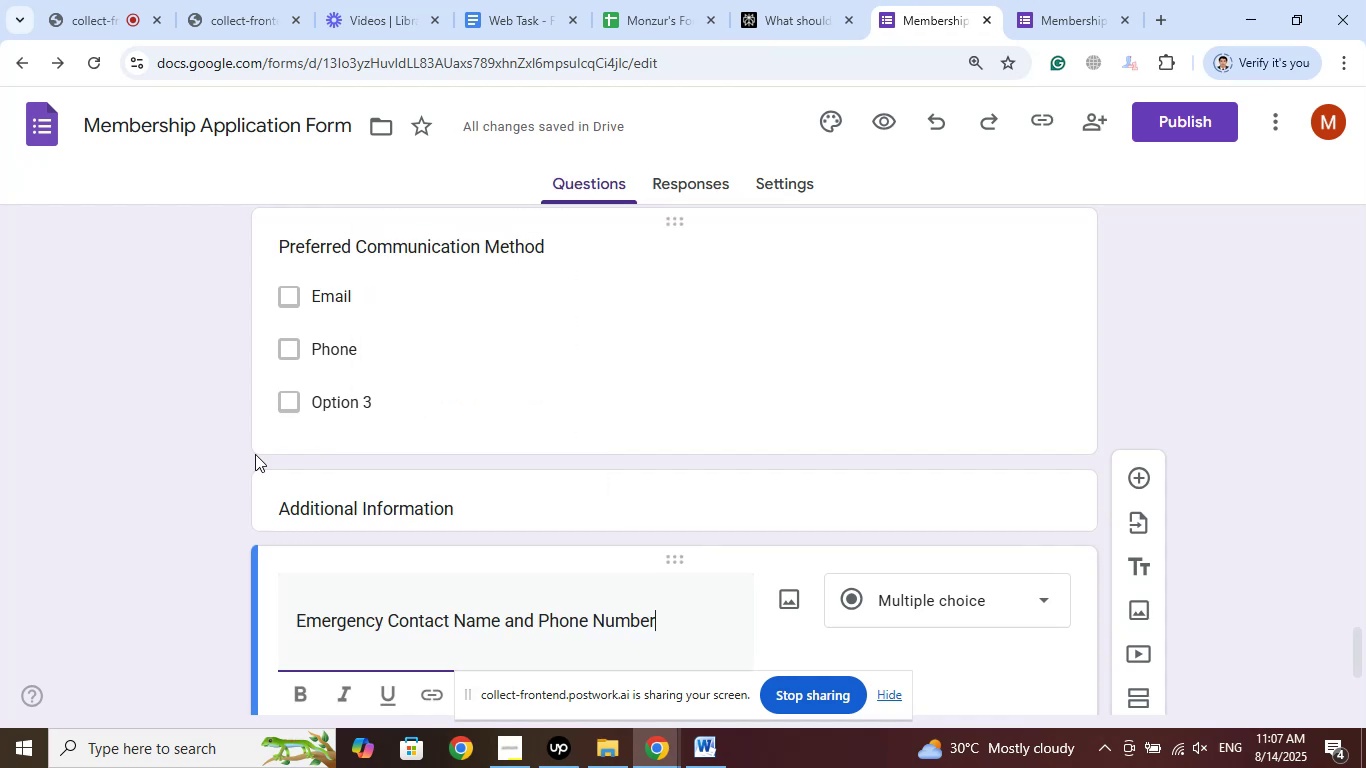 
scroll: coordinate [148, 444], scroll_direction: down, amount: 3.0
 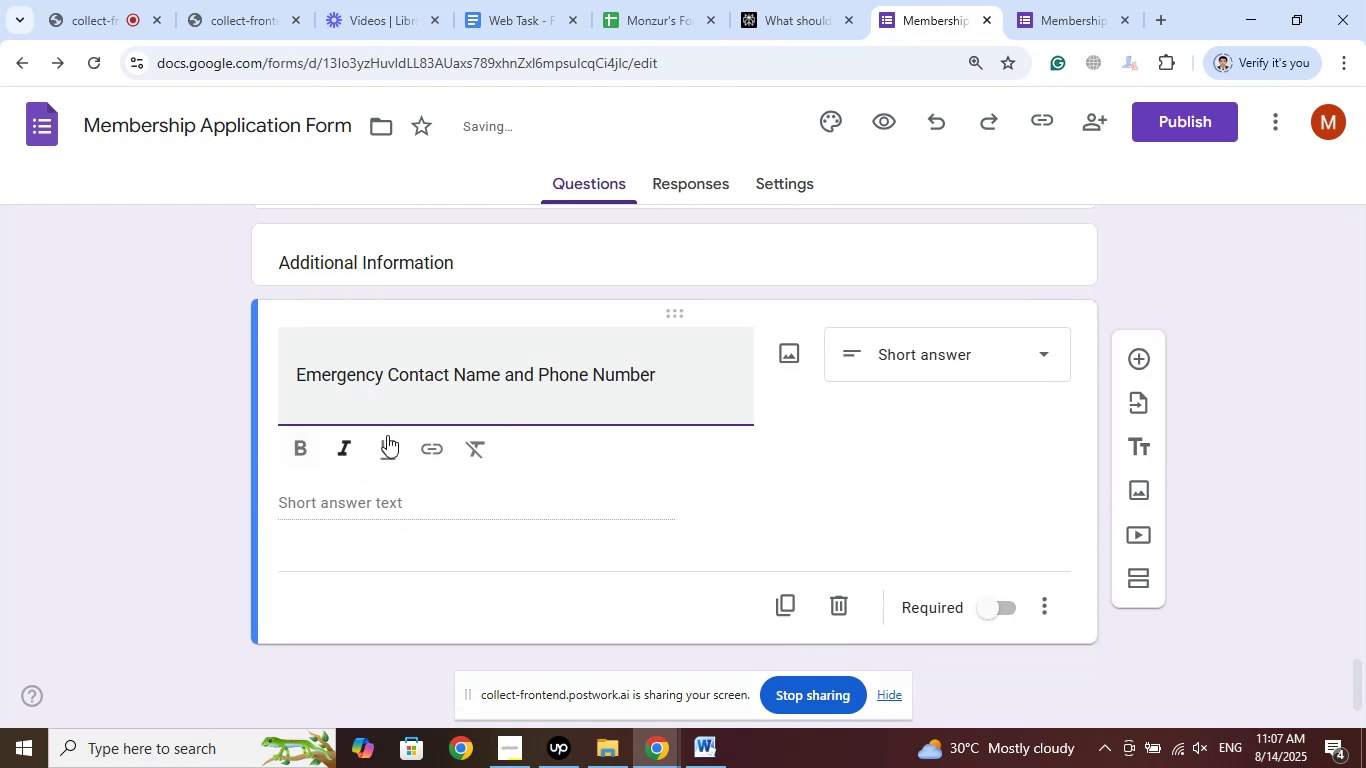 
left_click([785, 0])
 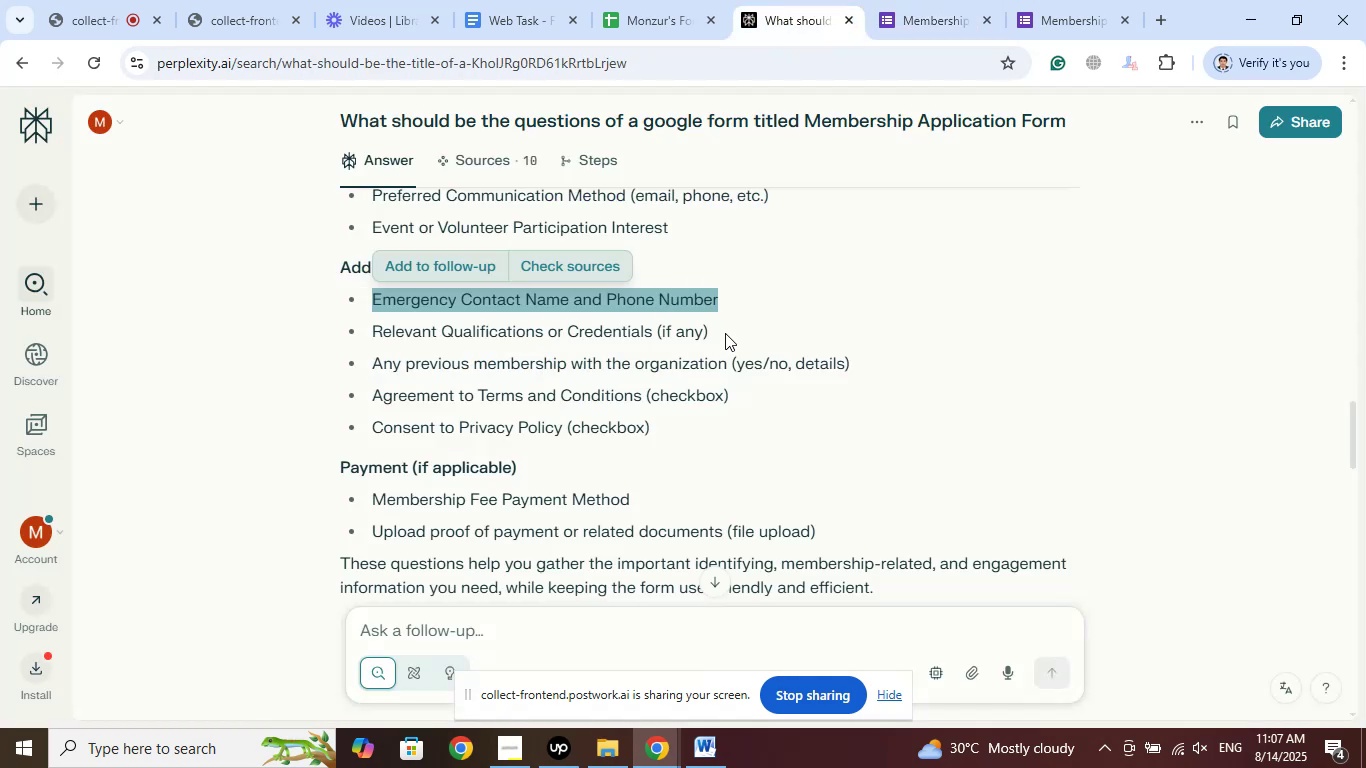 
left_click_drag(start_coordinate=[711, 334], to_coordinate=[373, 335])
 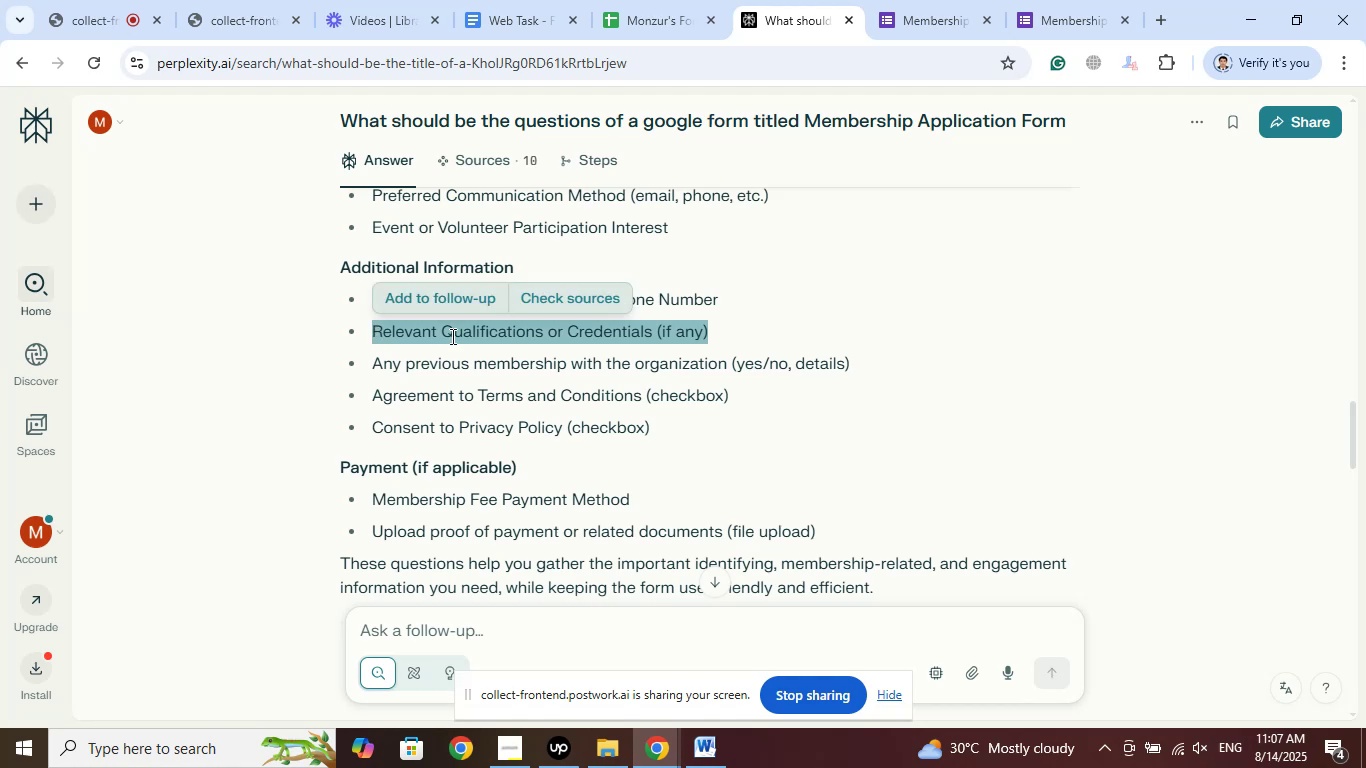 
right_click([452, 336])
 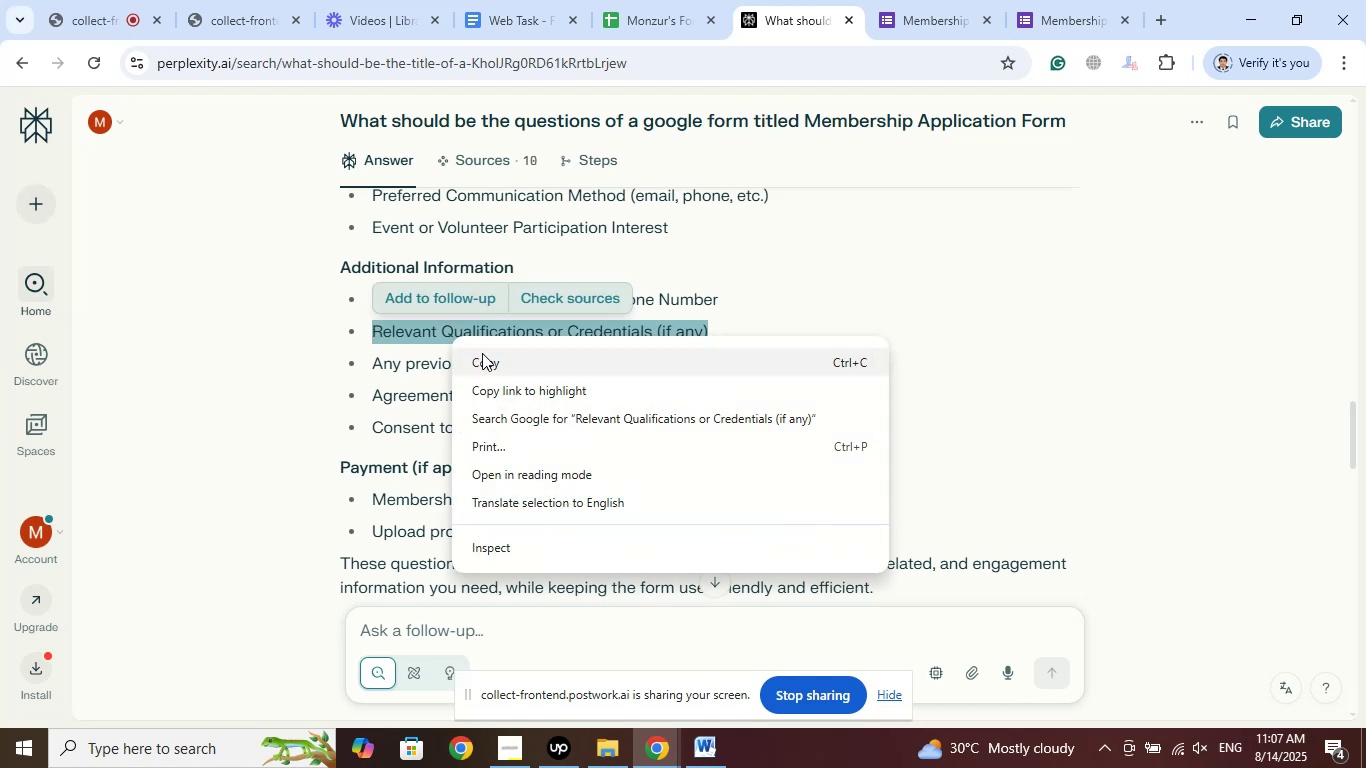 
left_click([483, 354])
 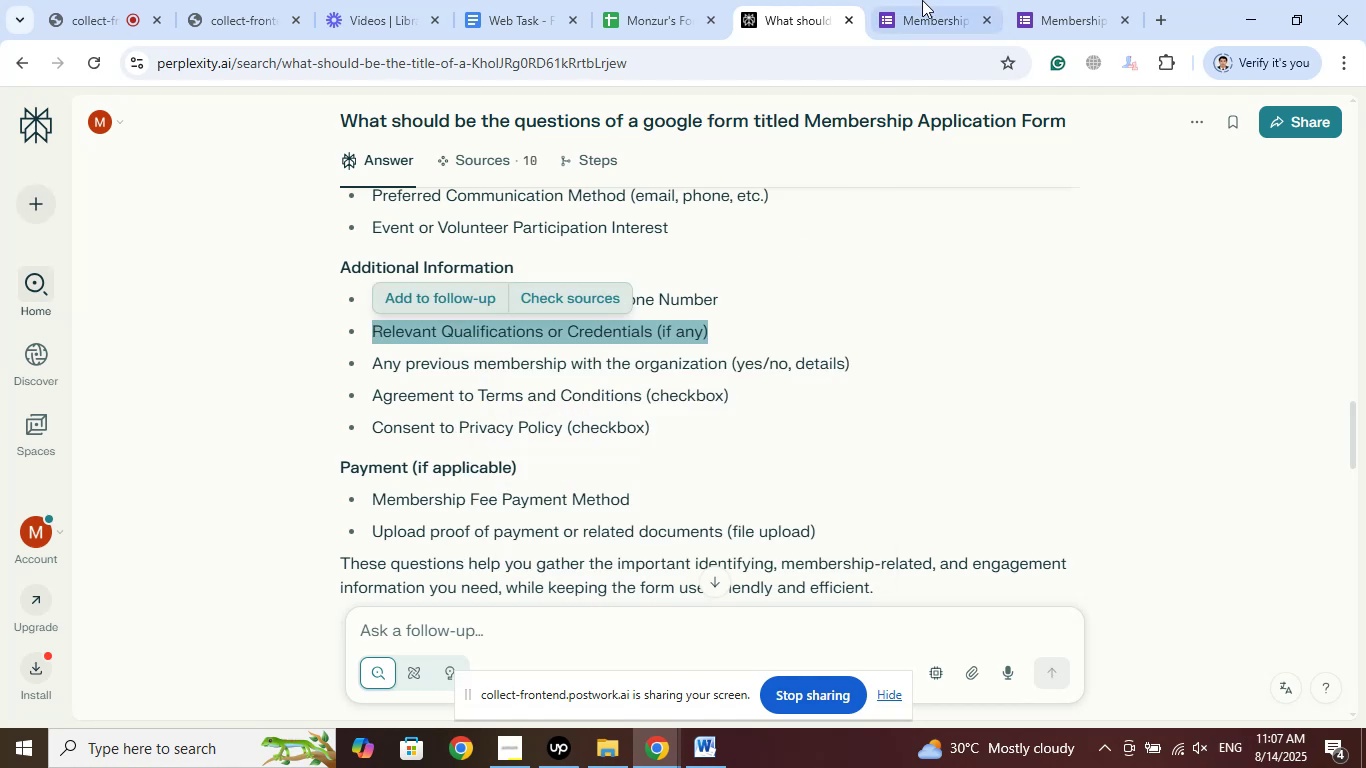 
left_click([915, 0])
 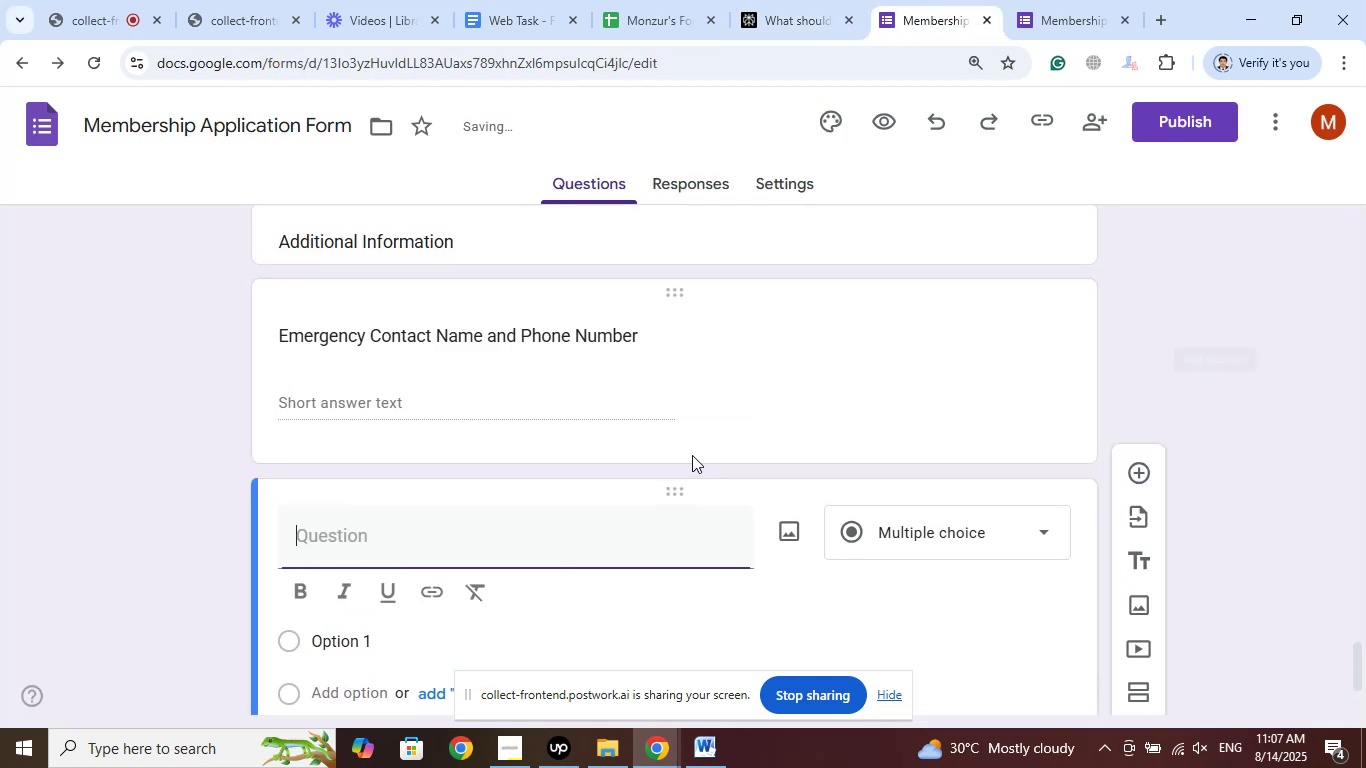 
right_click([325, 539])
 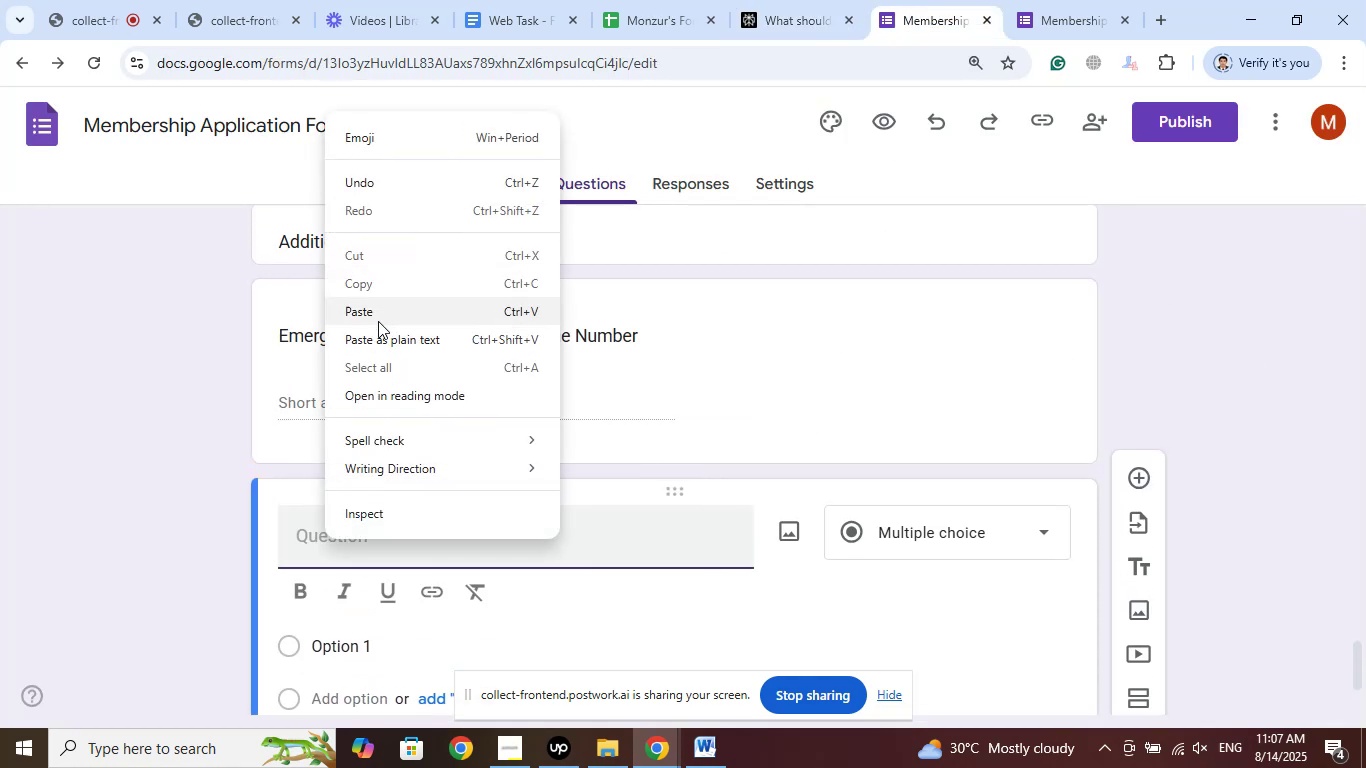 
left_click([372, 315])
 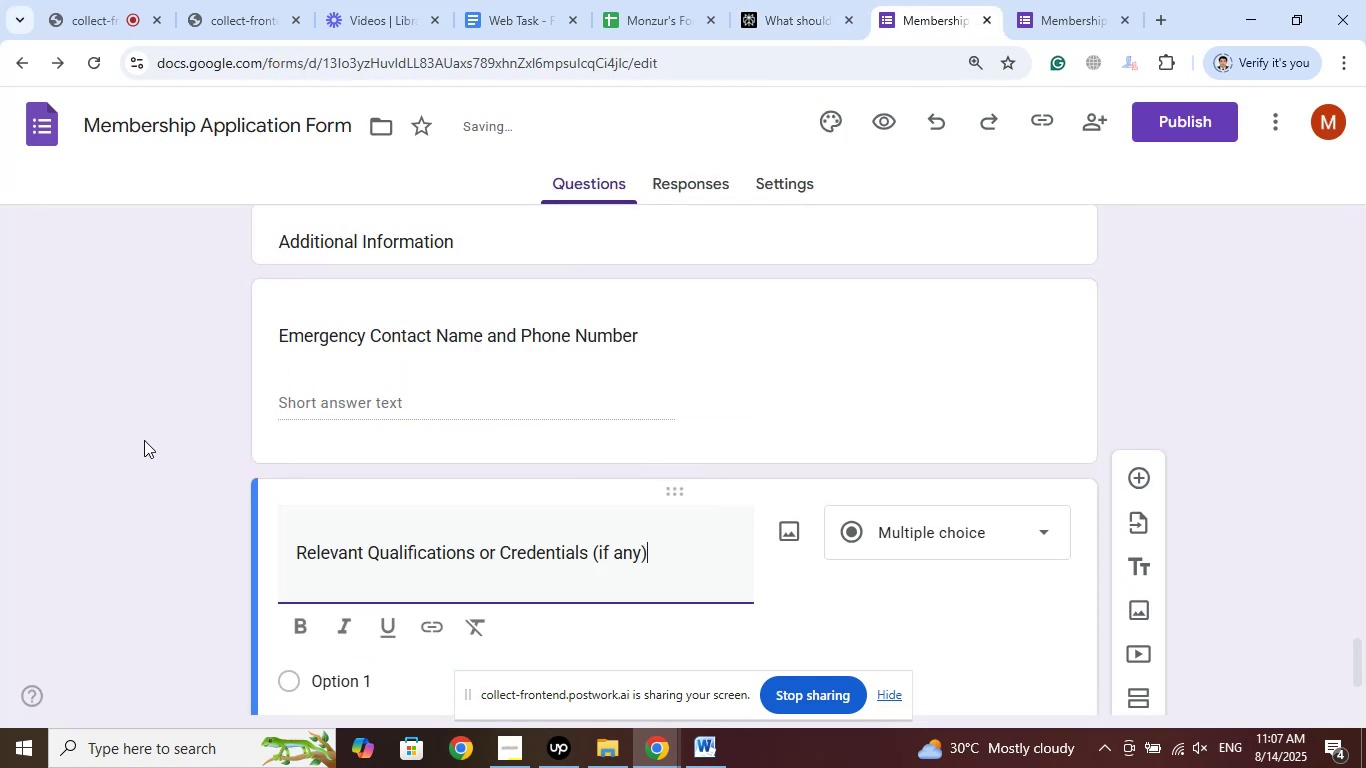 
scroll: coordinate [152, 446], scroll_direction: down, amount: 2.0
 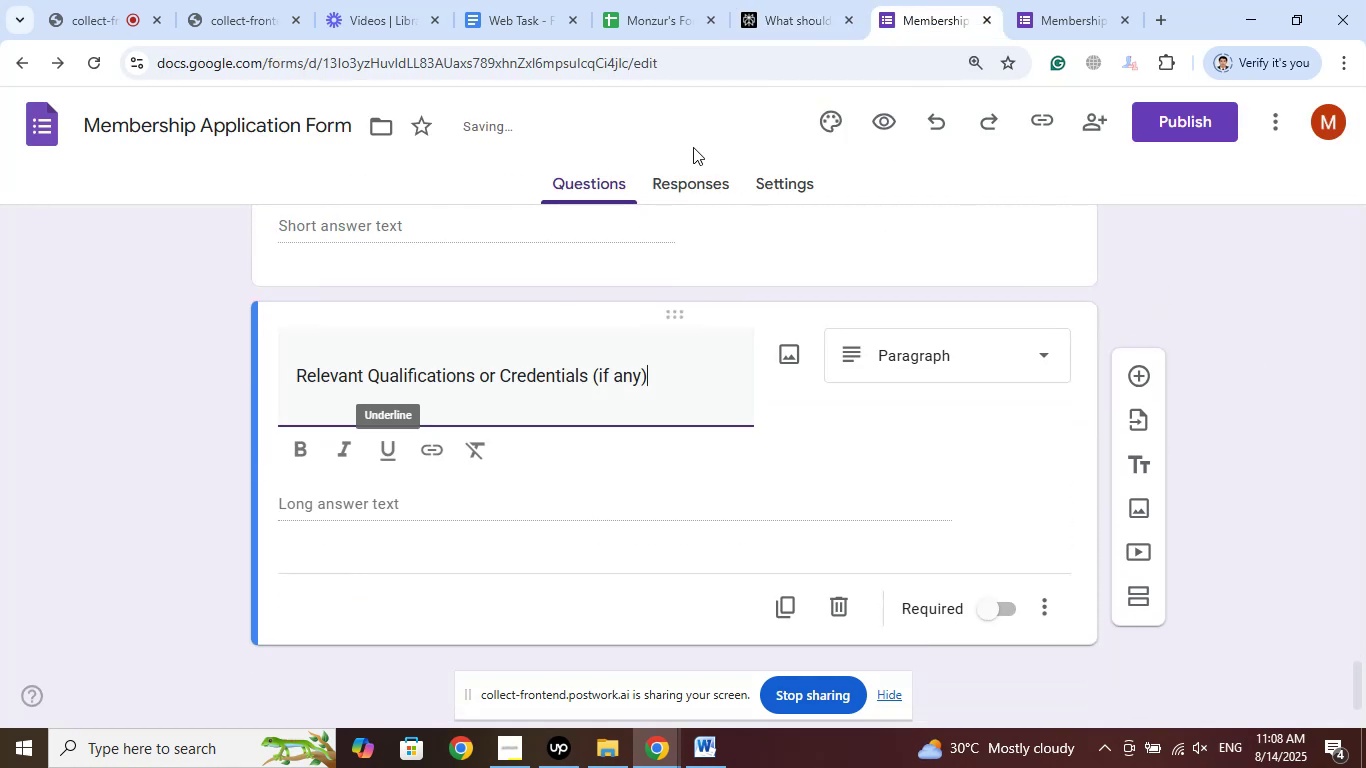 
left_click([788, 0])
 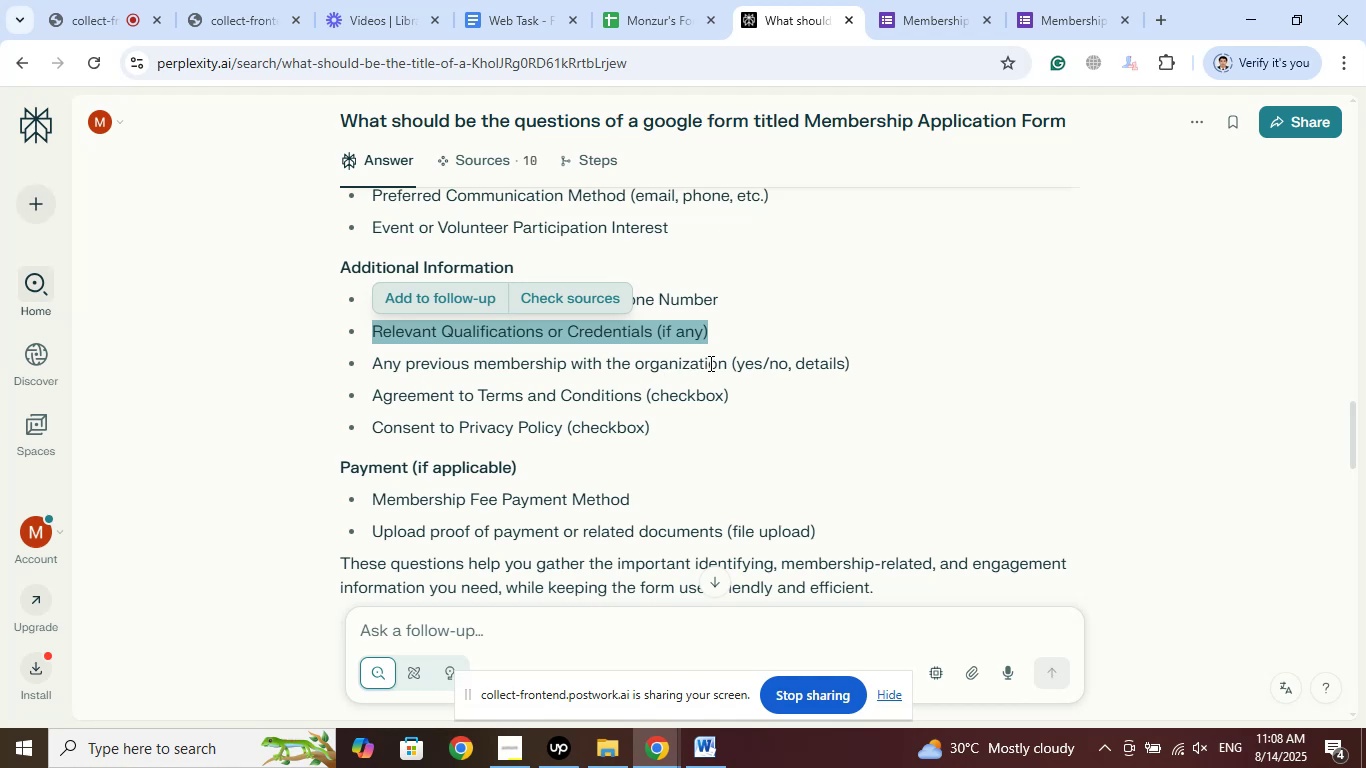 
left_click_drag(start_coordinate=[727, 360], to_coordinate=[374, 366])
 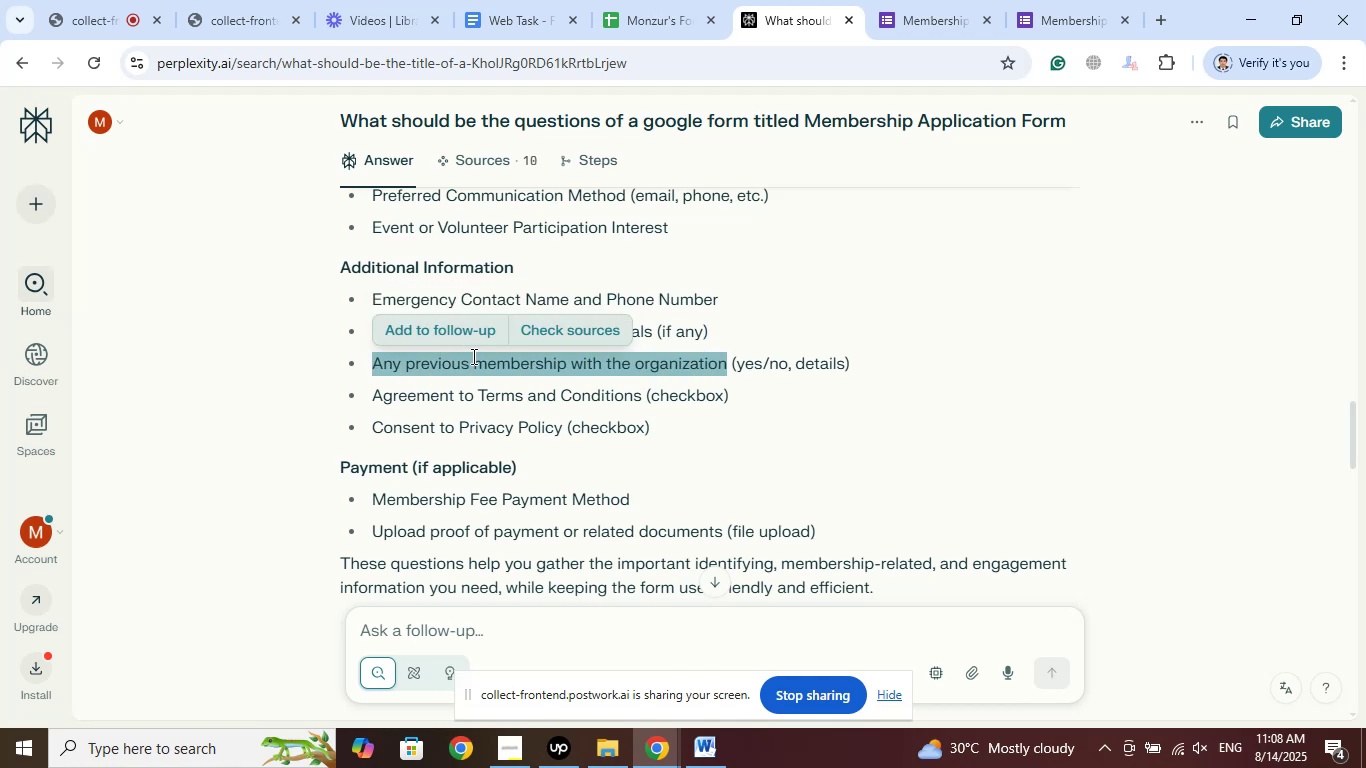 
right_click([472, 356])
 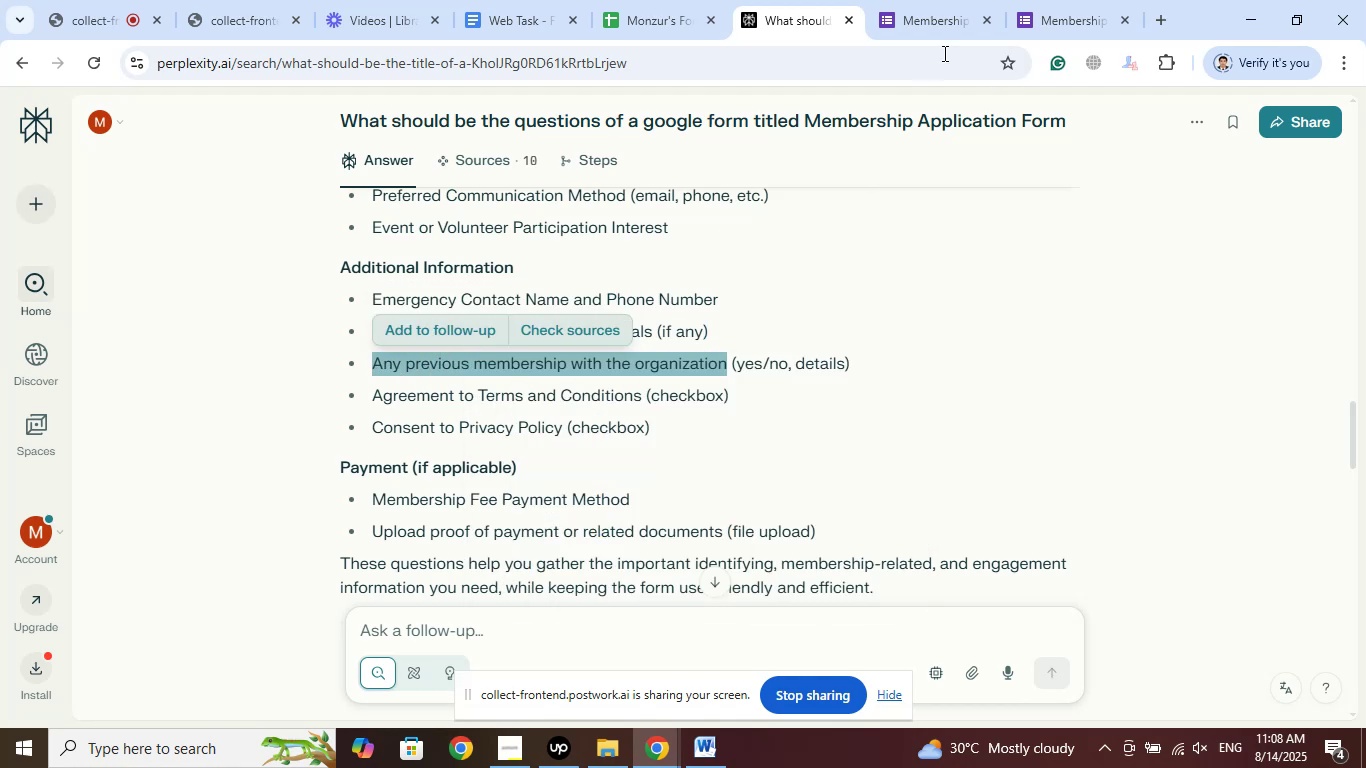 
left_click([938, 0])
 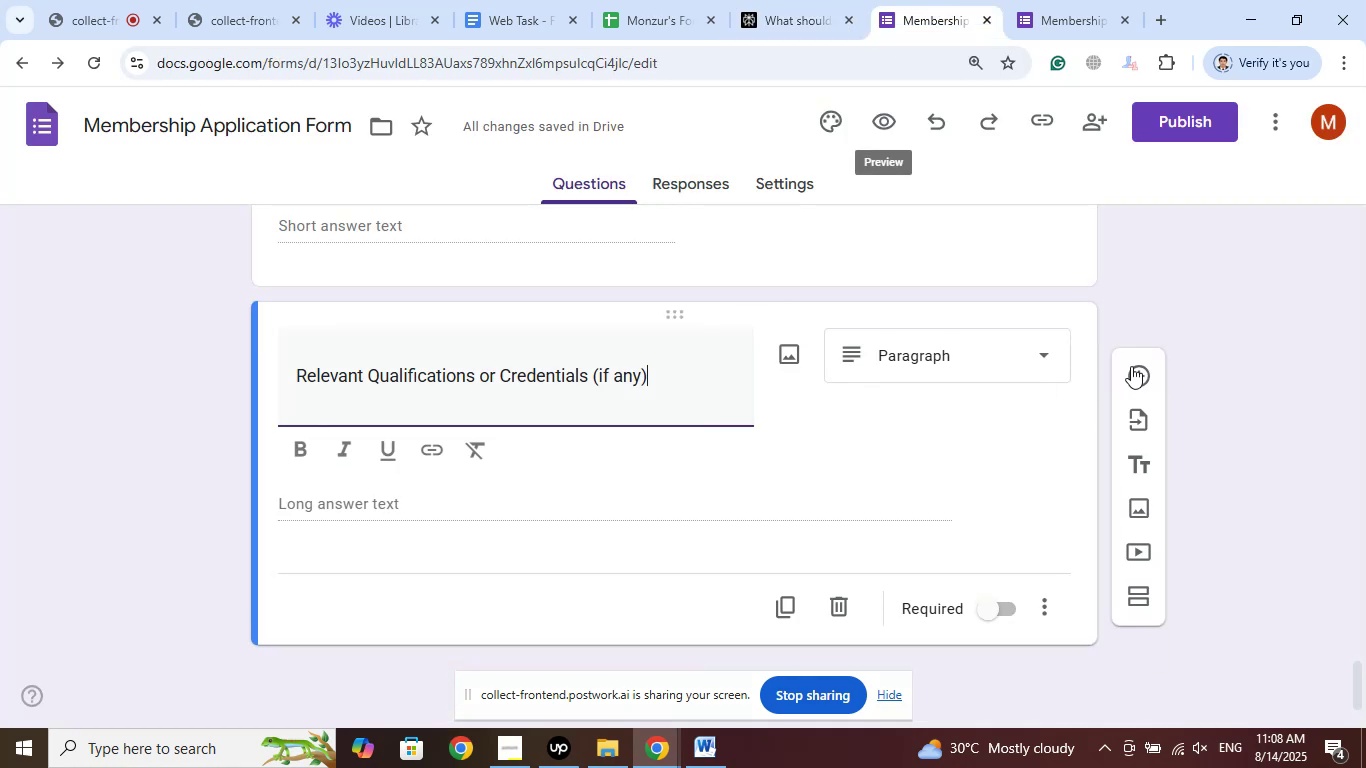 
left_click([1132, 372])
 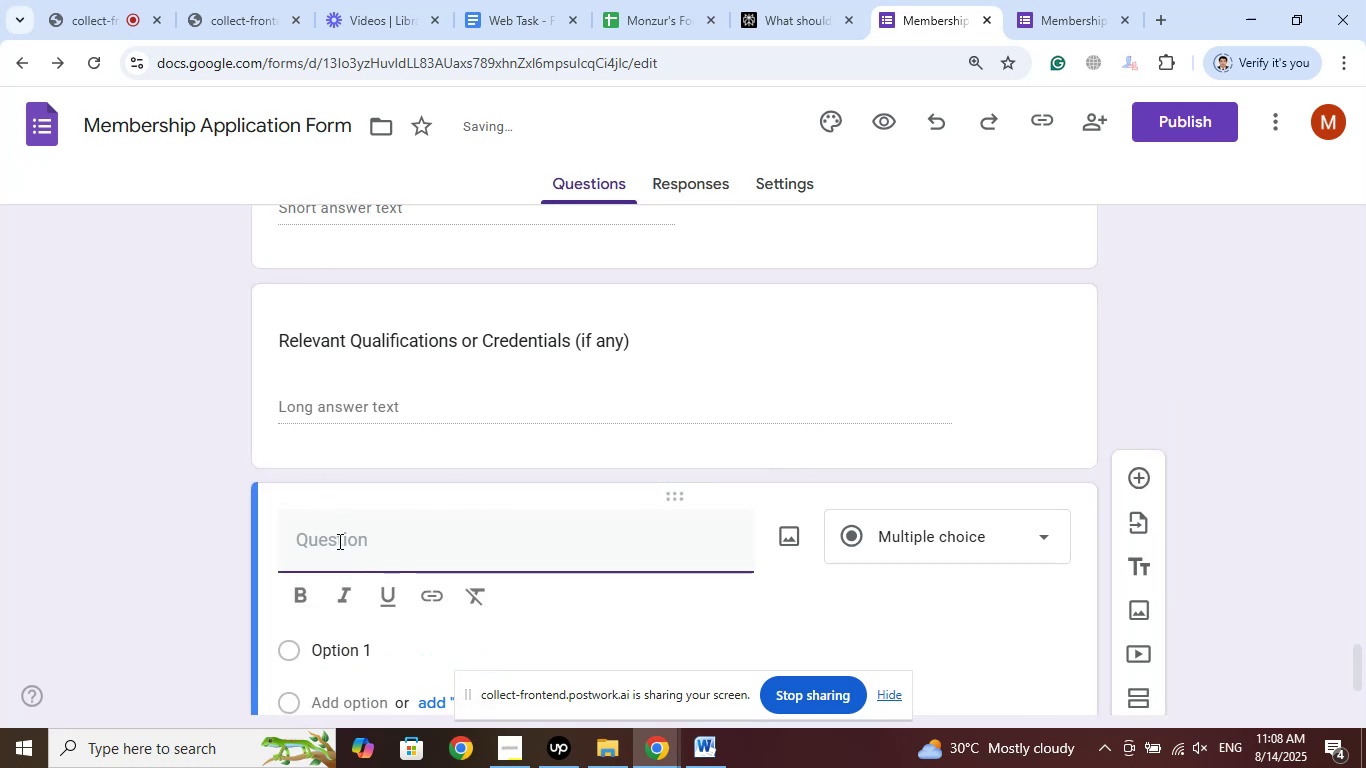 
right_click([338, 541])
 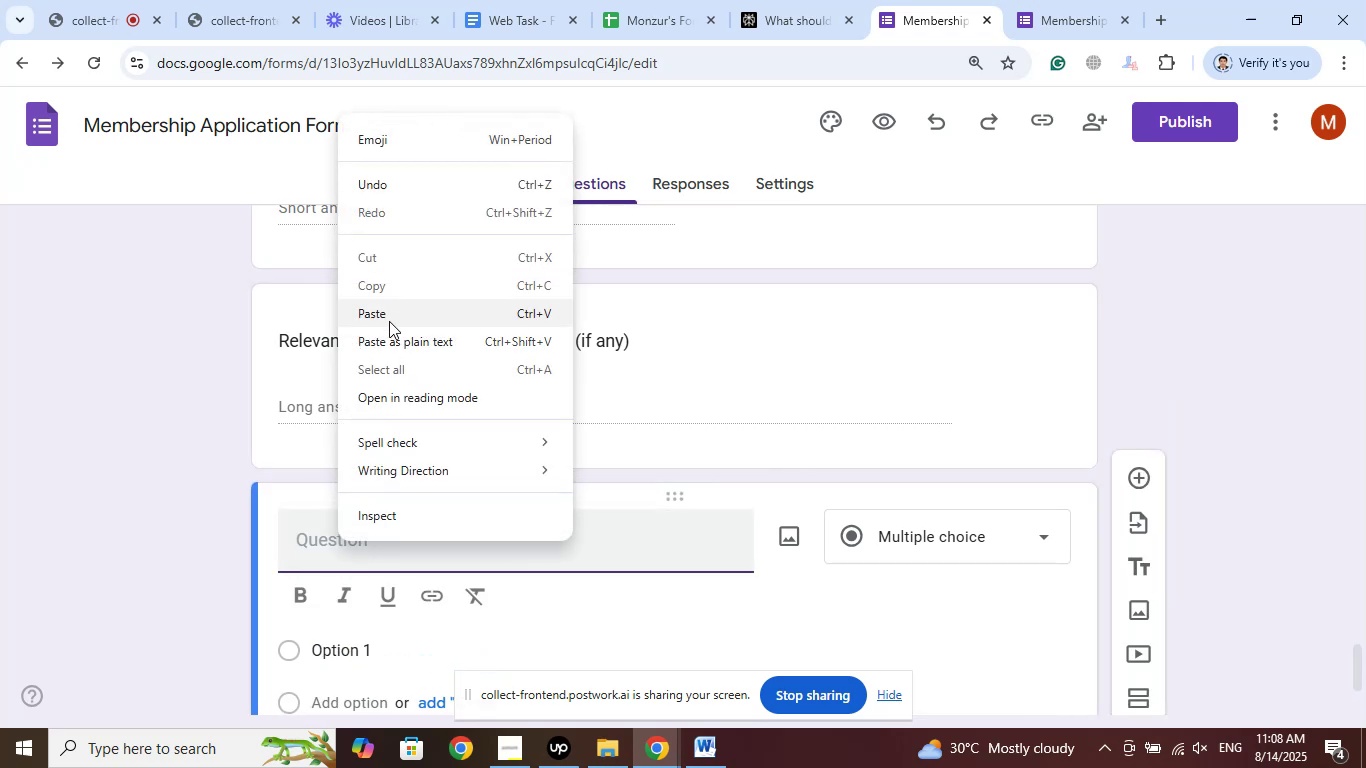 
left_click([386, 315])
 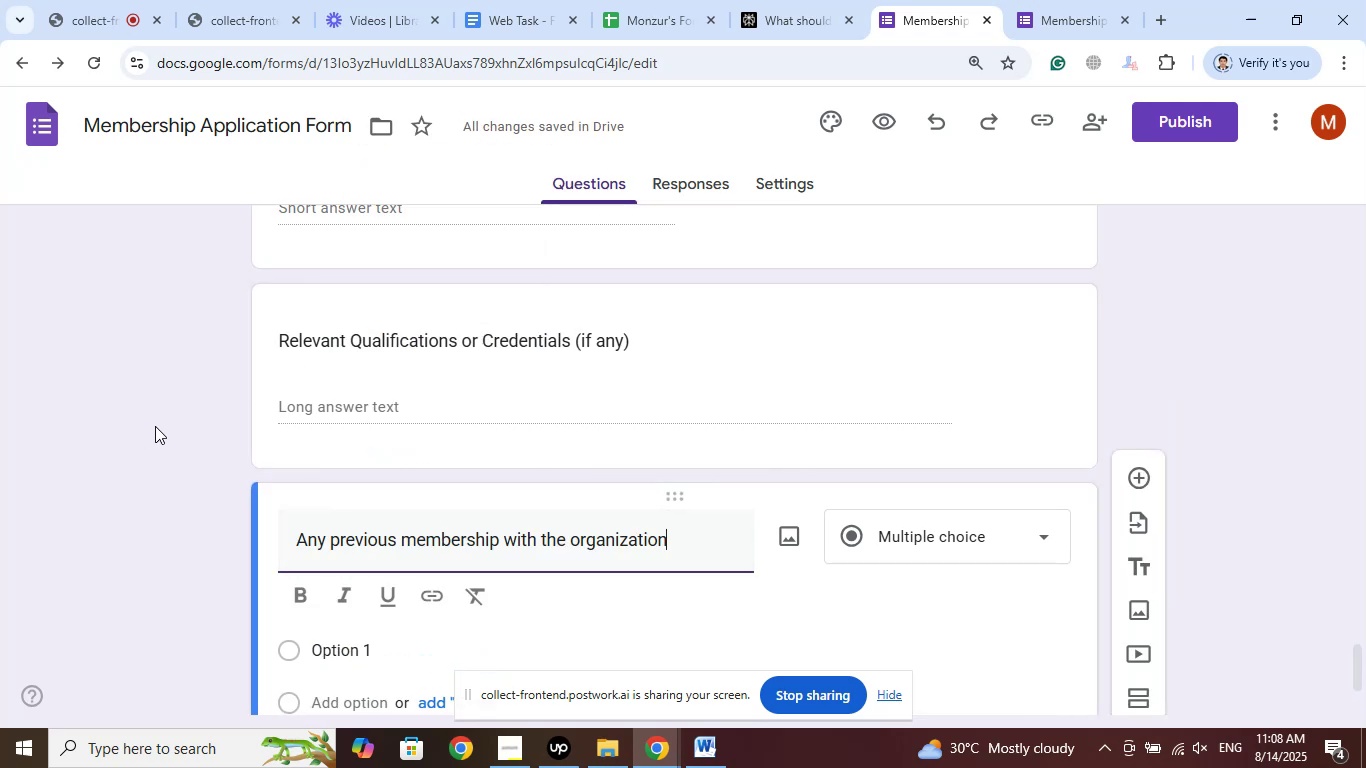 
scroll: coordinate [171, 415], scroll_direction: down, amount: 1.0
 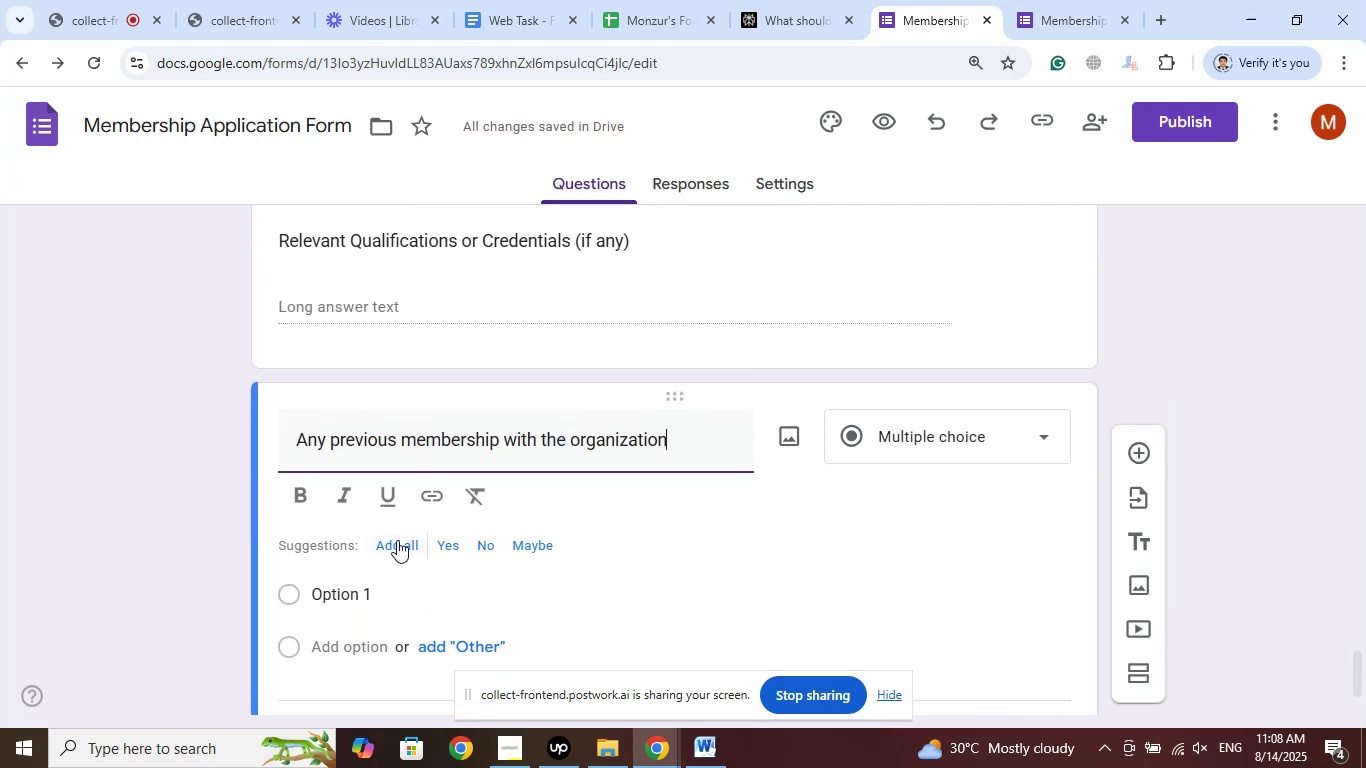 
left_click([448, 547])
 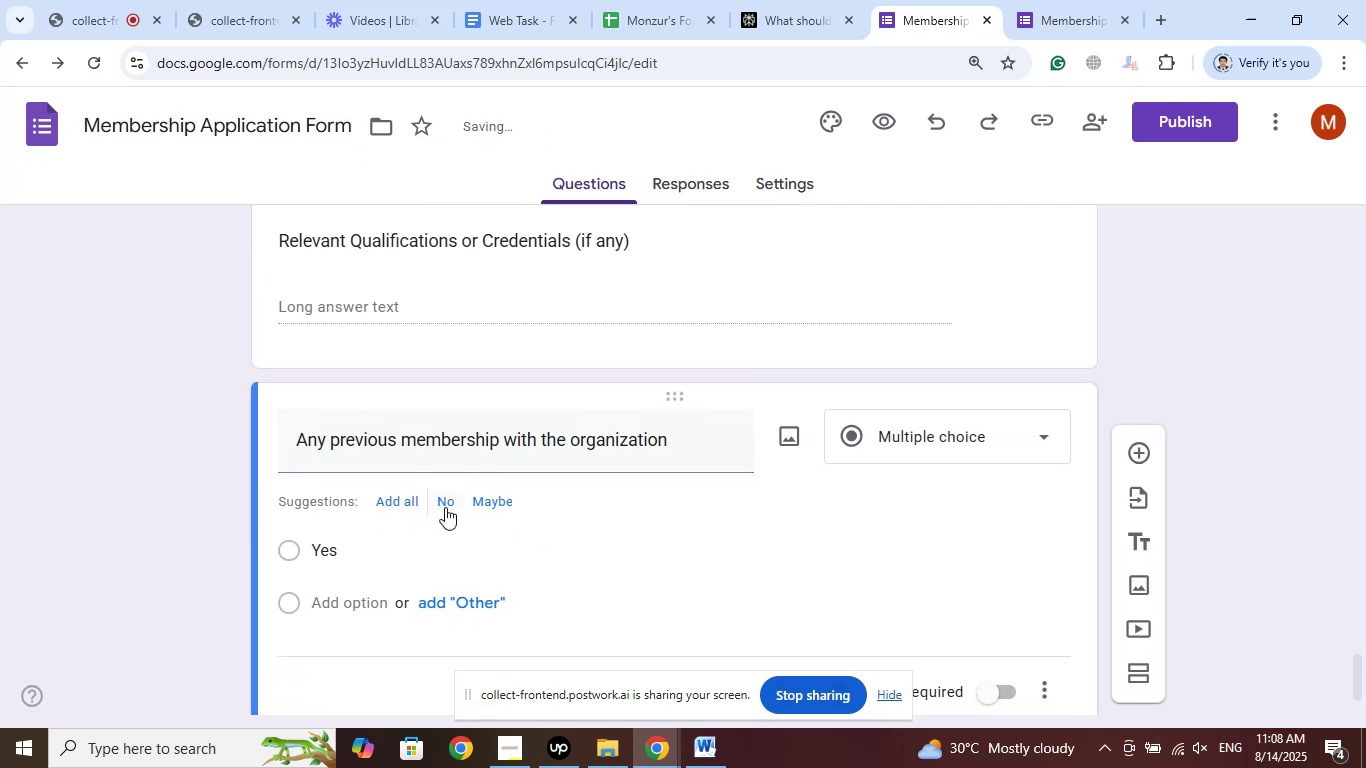 
left_click([445, 506])
 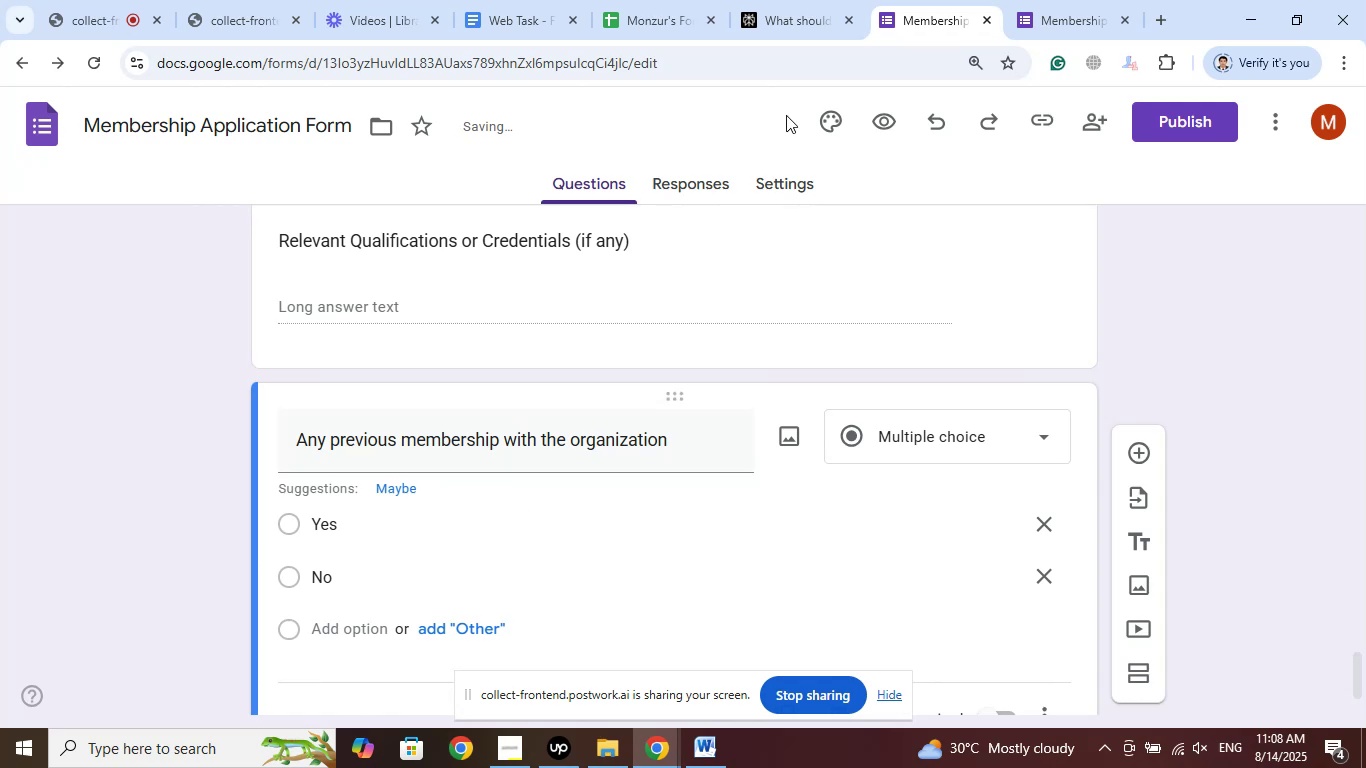 
left_click([810, 0])
 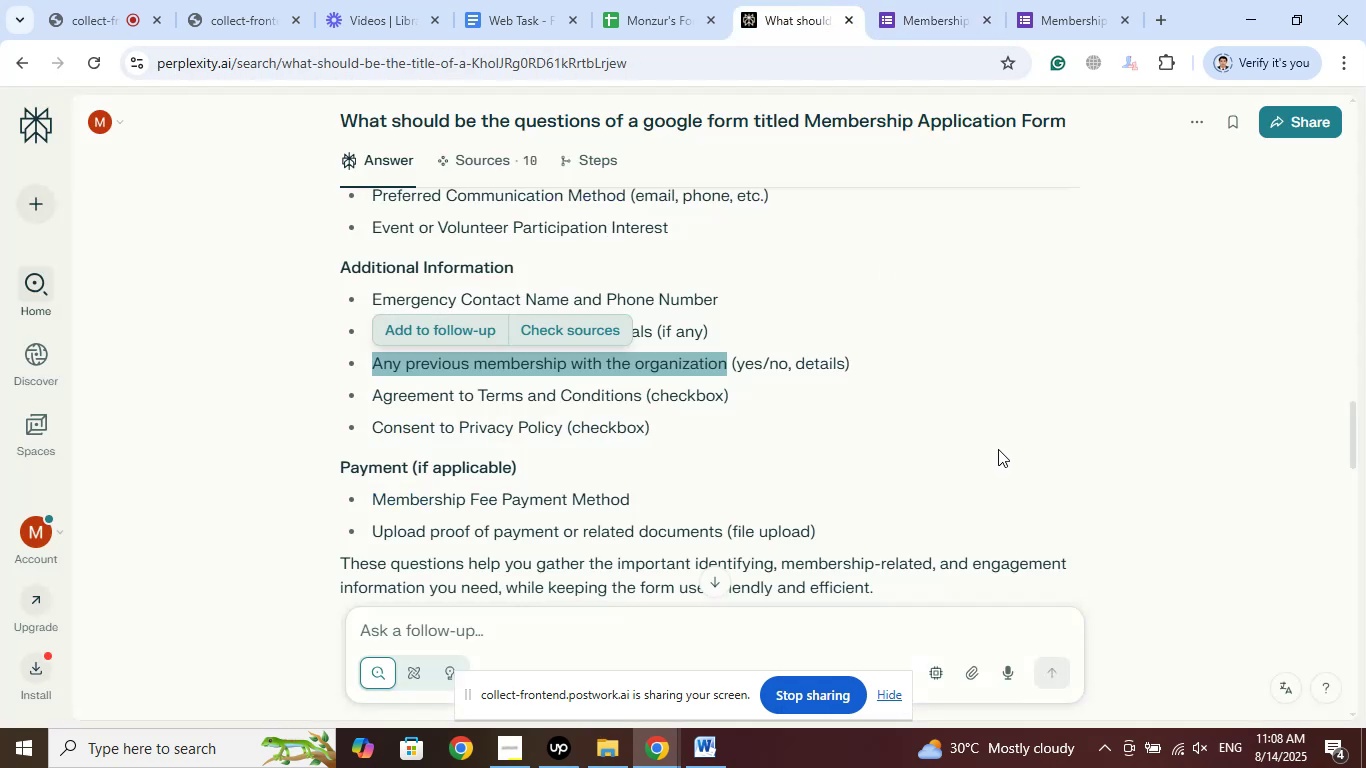 
wait(5.7)
 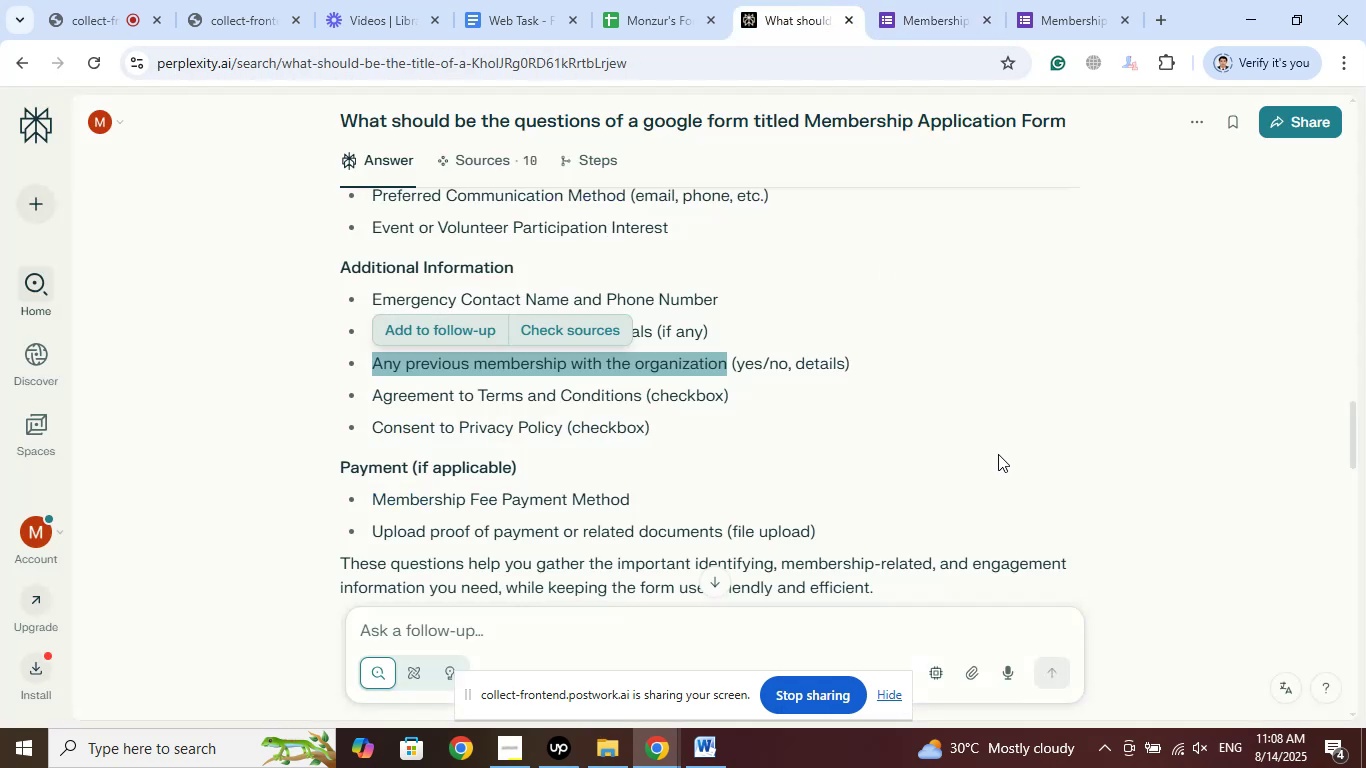 
left_click([968, 0])
 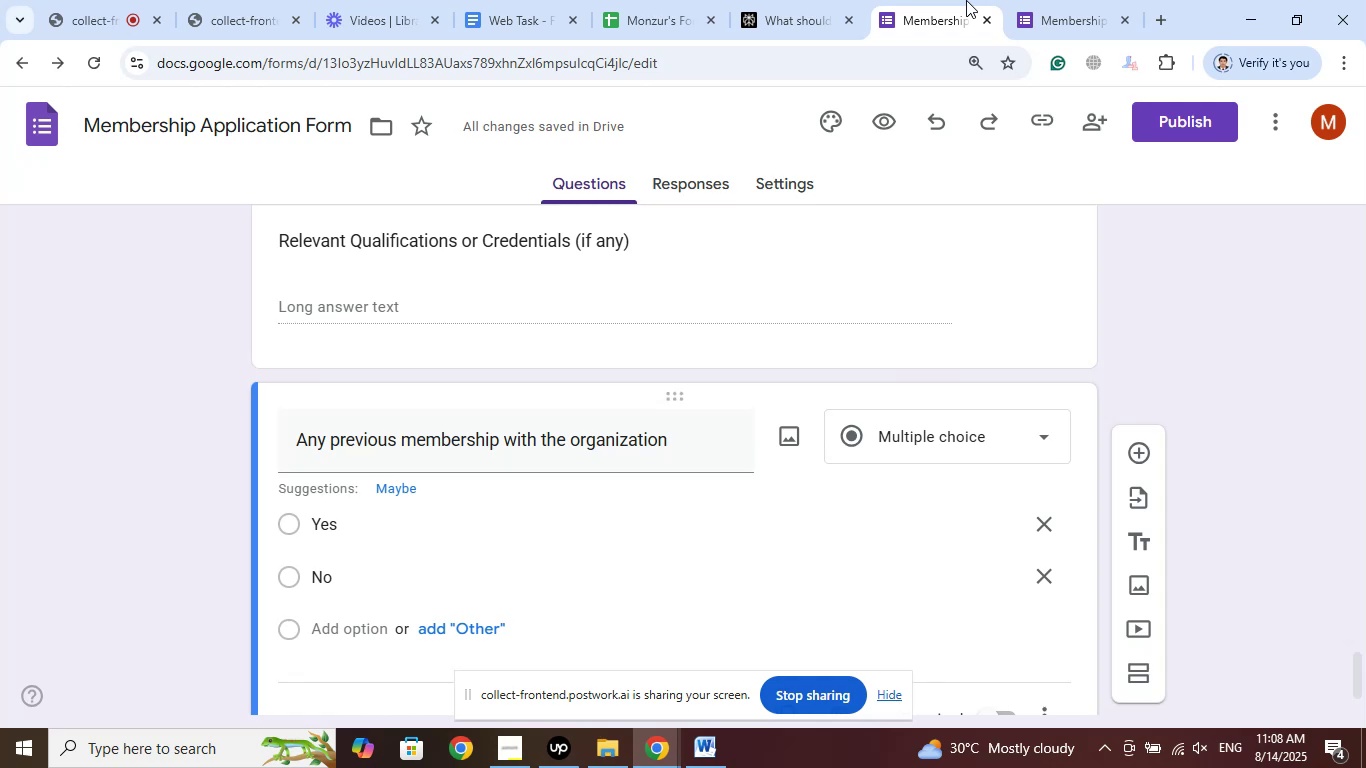 
wait(6.78)
 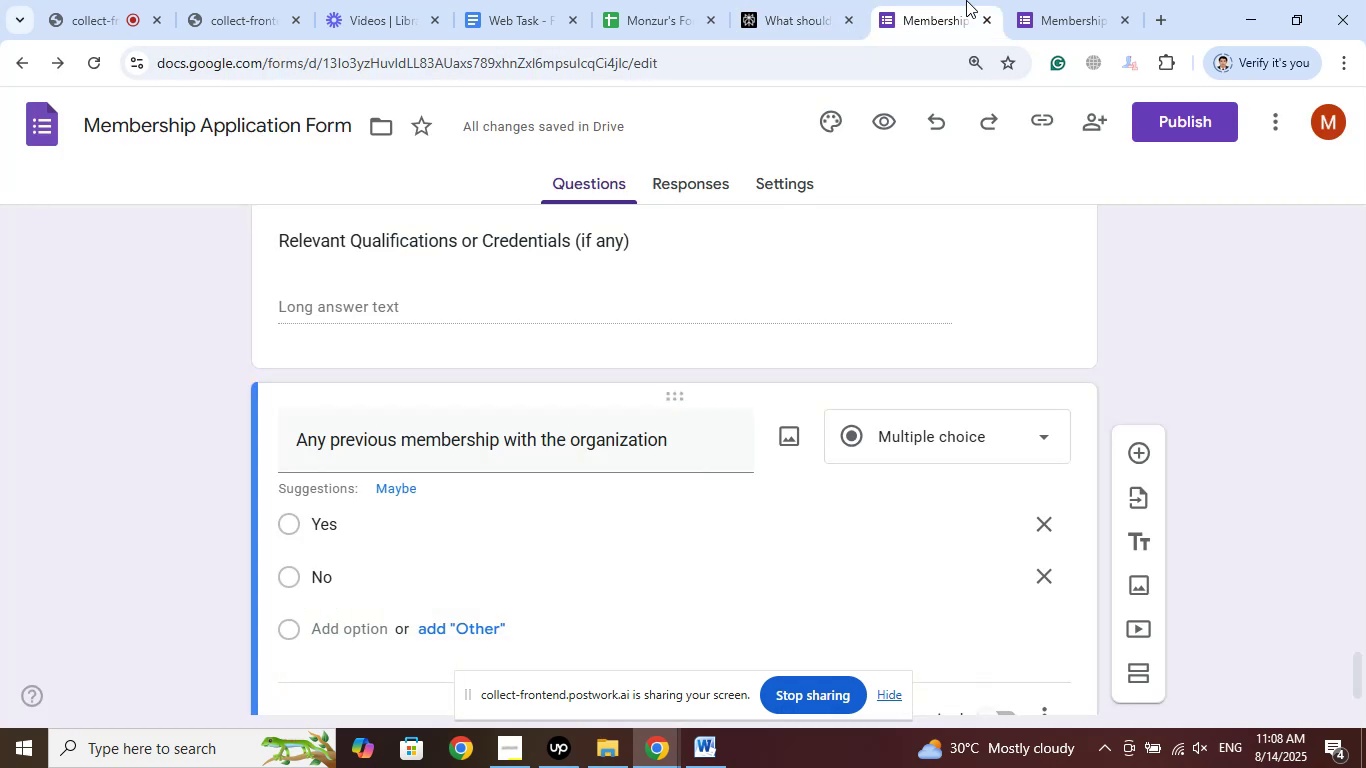 
left_click([812, 0])
 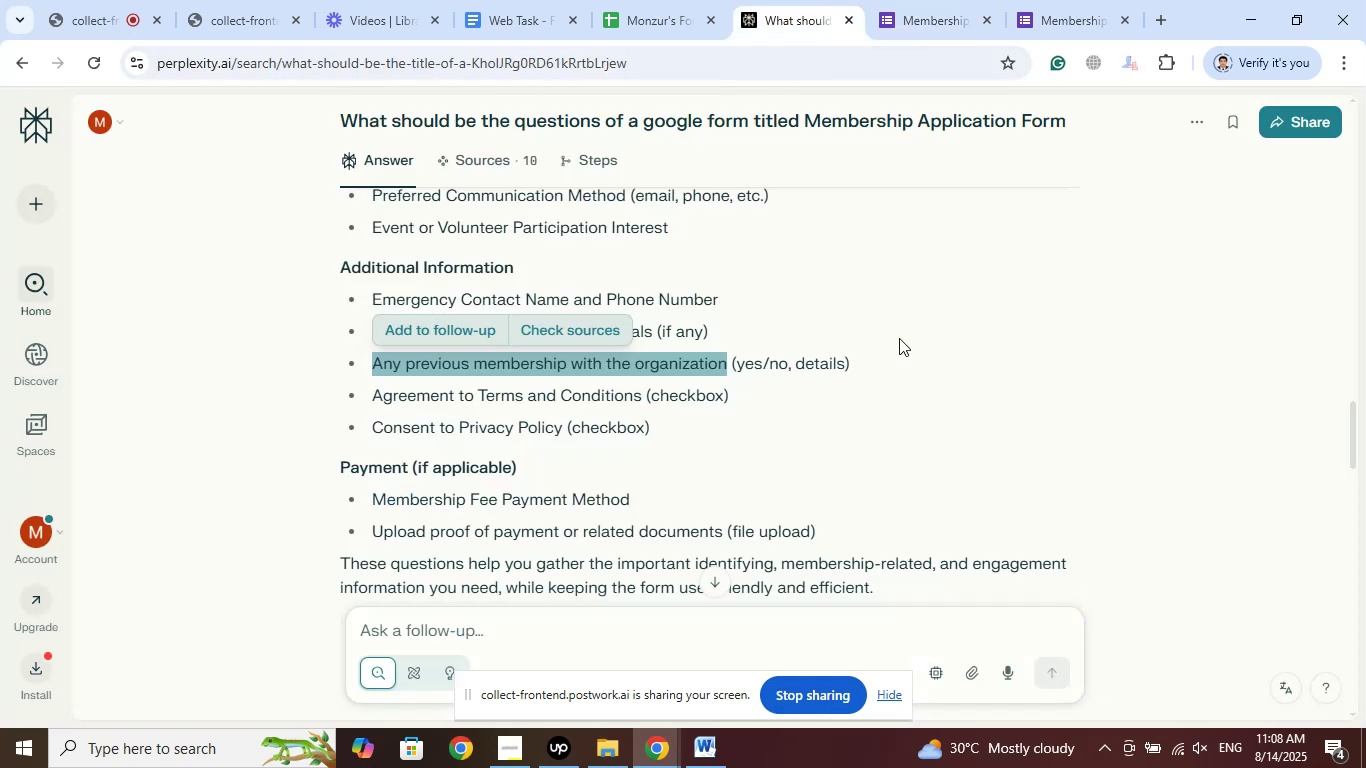 
scroll: coordinate [909, 336], scroll_direction: down, amount: 1.0
 